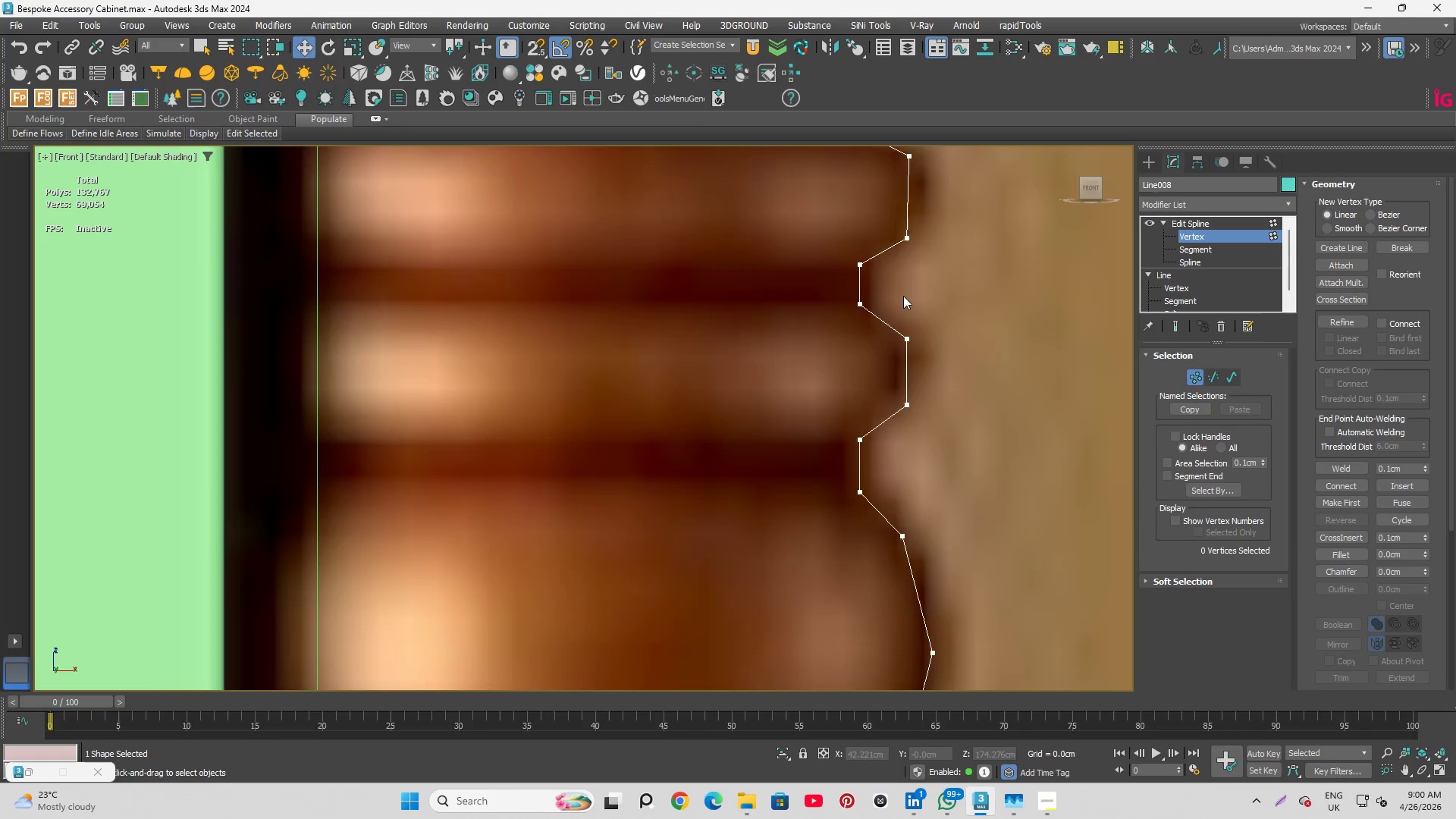 
scroll: coordinate [901, 298], scroll_direction: down, amount: 2.0
 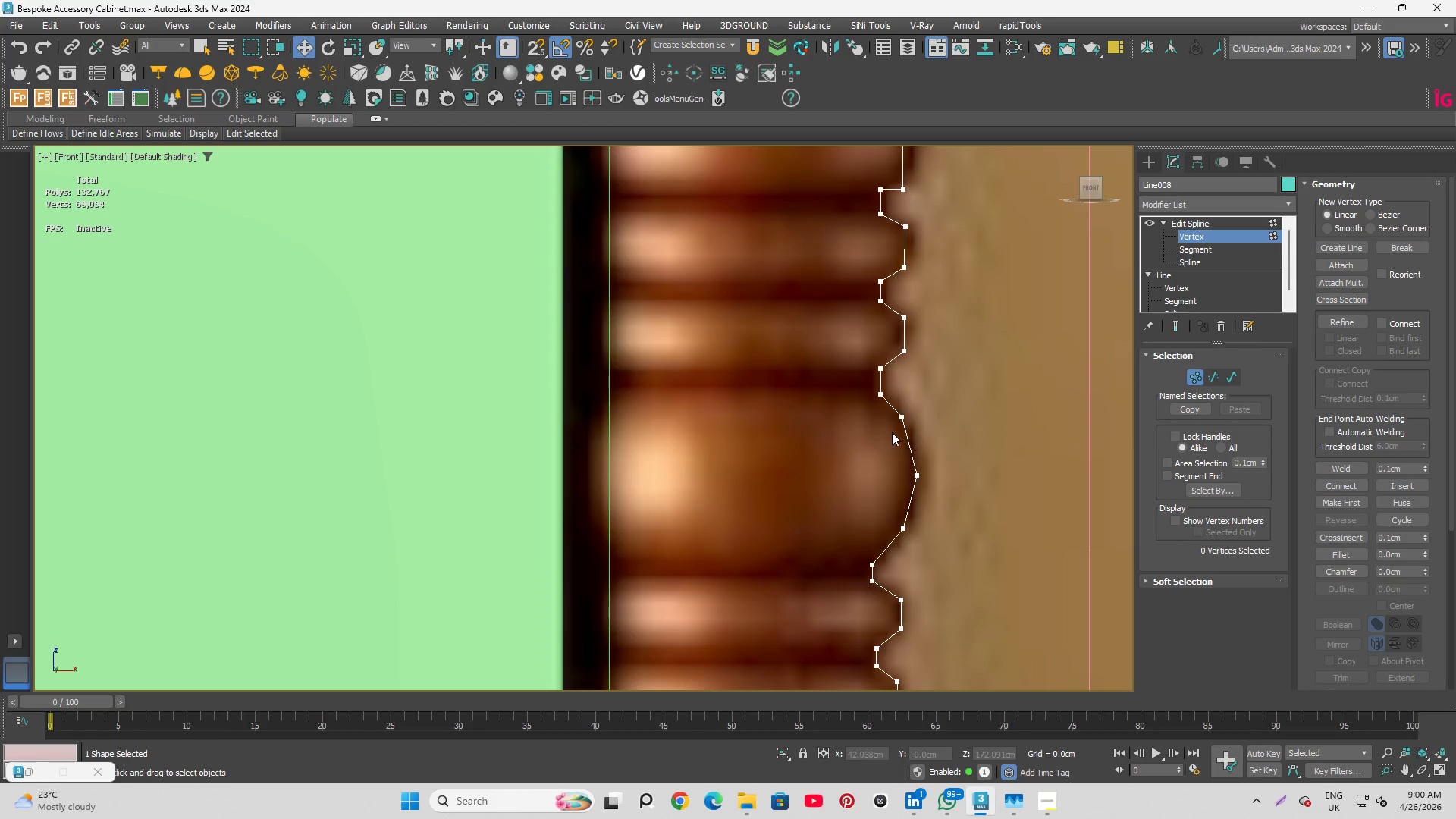 
scroll: coordinate [882, 444], scroll_direction: up, amount: 1.0
 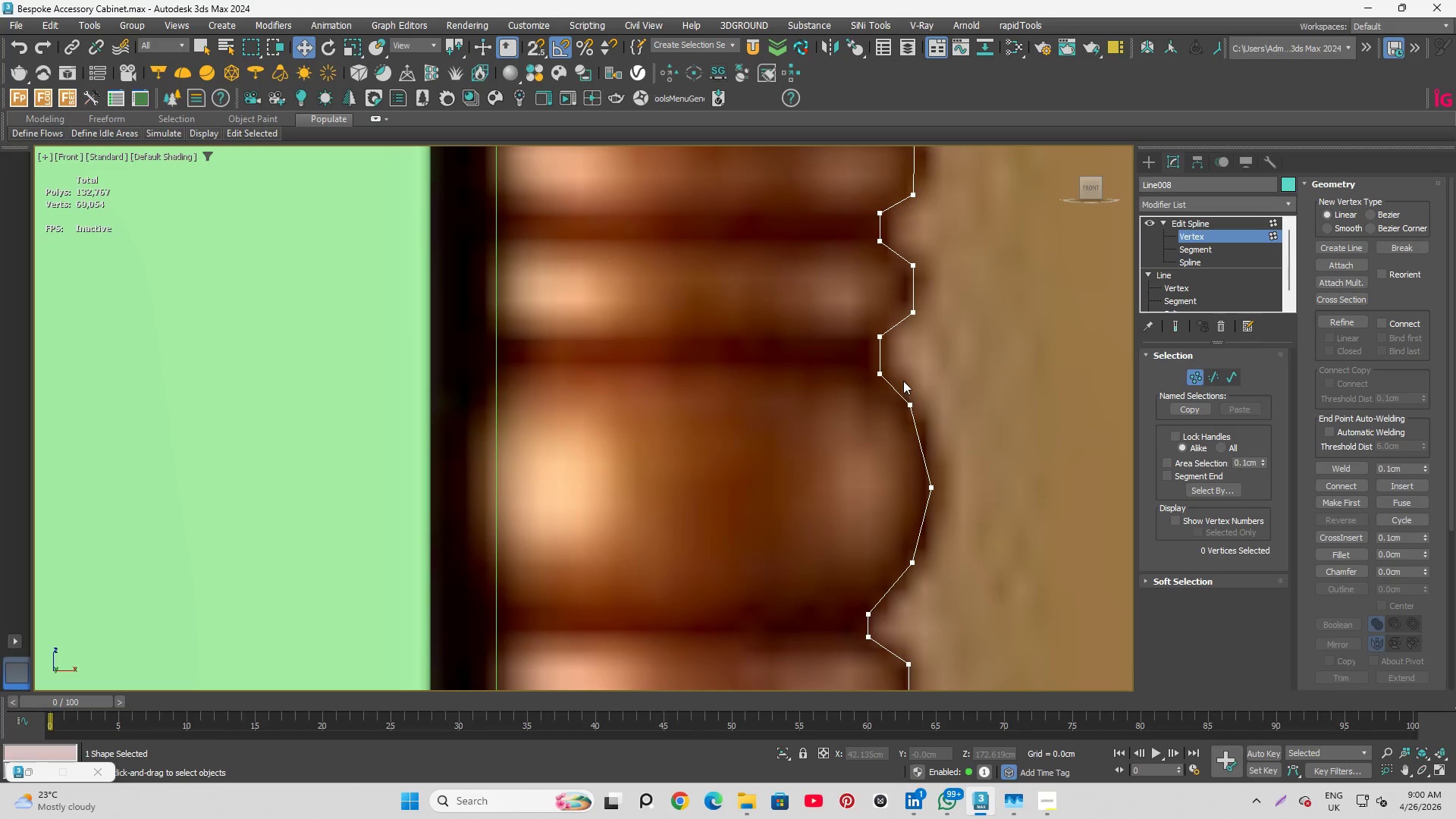 
left_click_drag(start_coordinate=[902, 384], to_coordinate=[954, 598])
 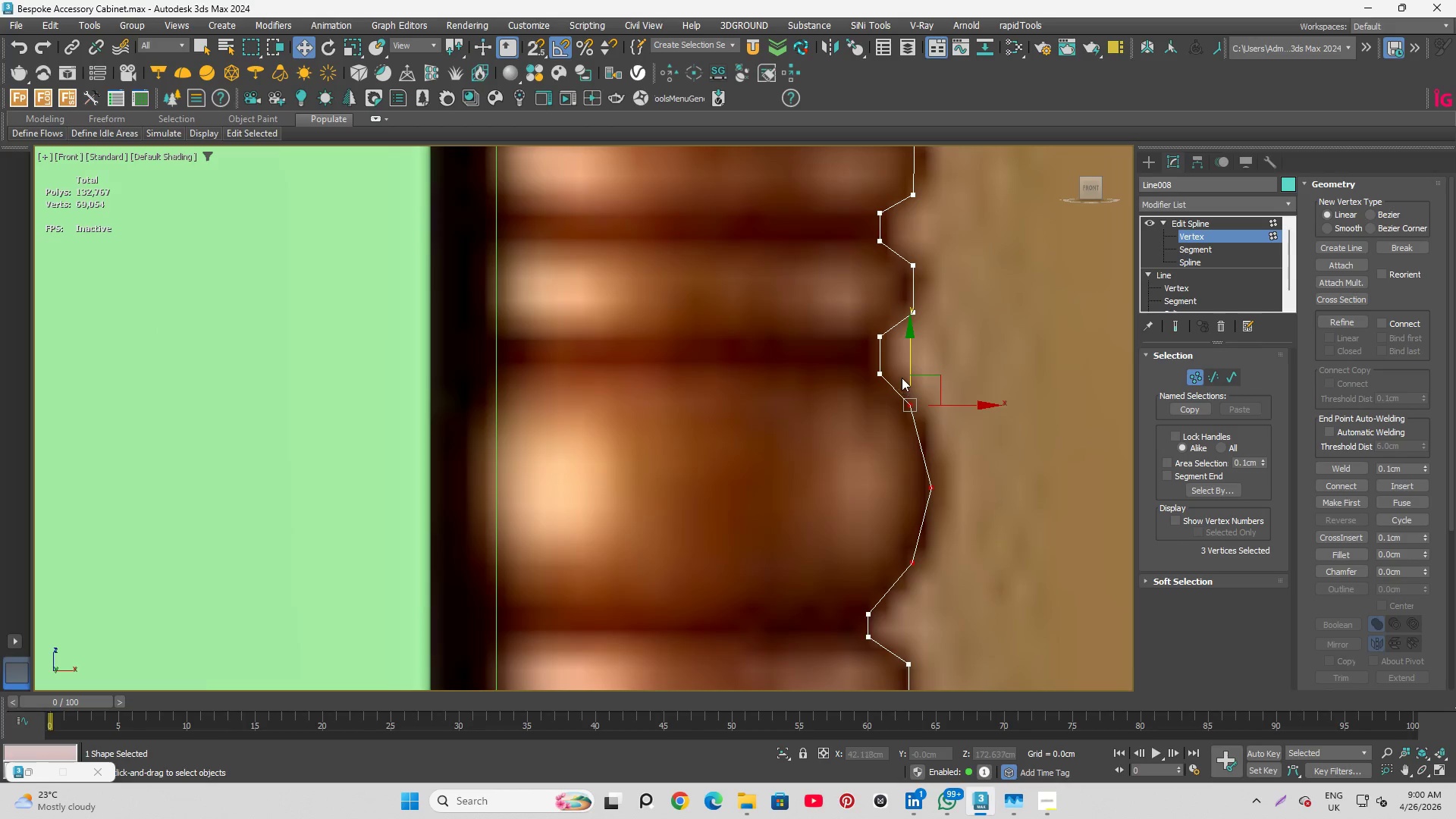 
left_click_drag(start_coordinate=[899, 372], to_coordinate=[924, 441])
 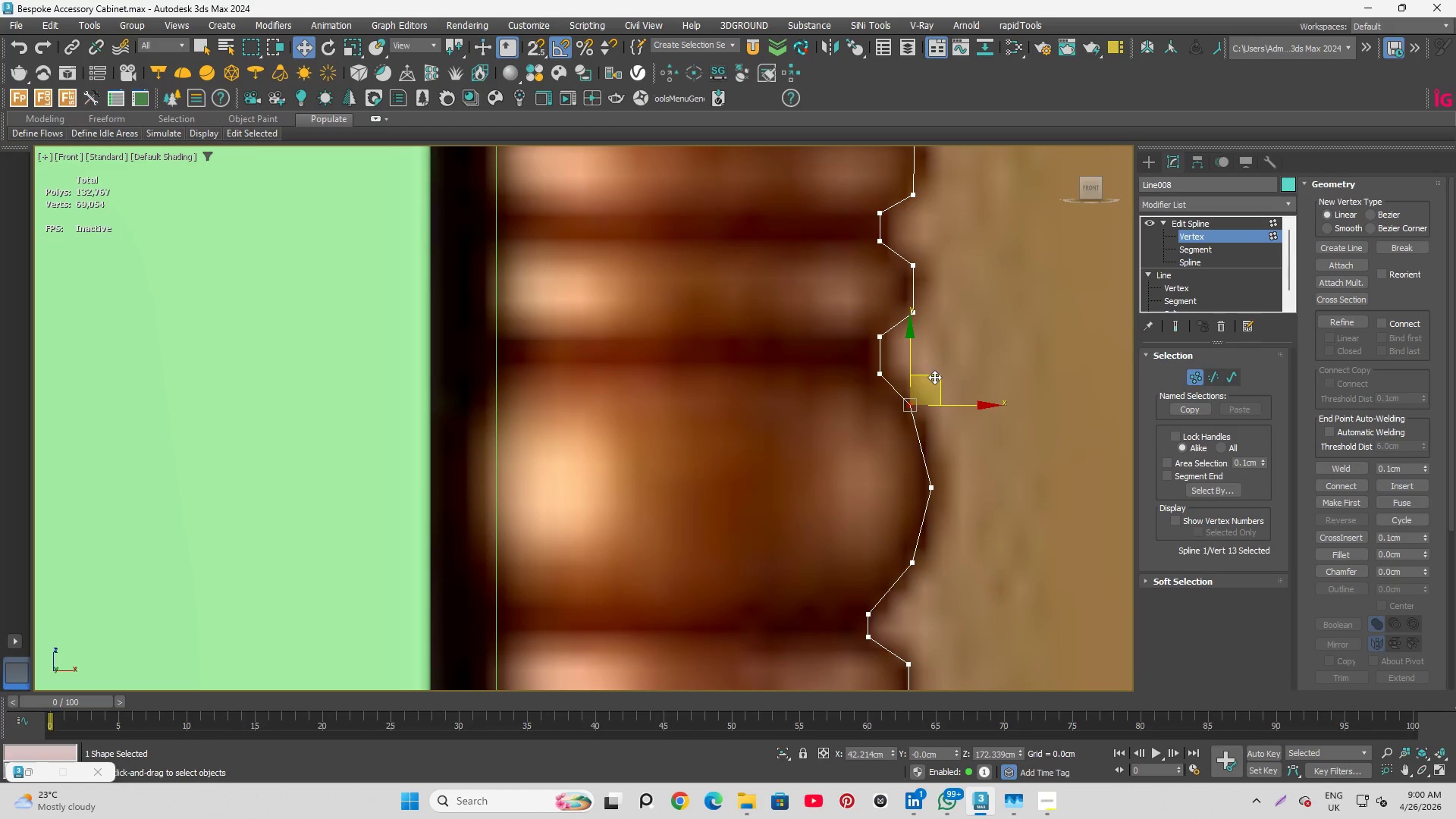 
left_click_drag(start_coordinate=[934, 377], to_coordinate=[946, 388])
 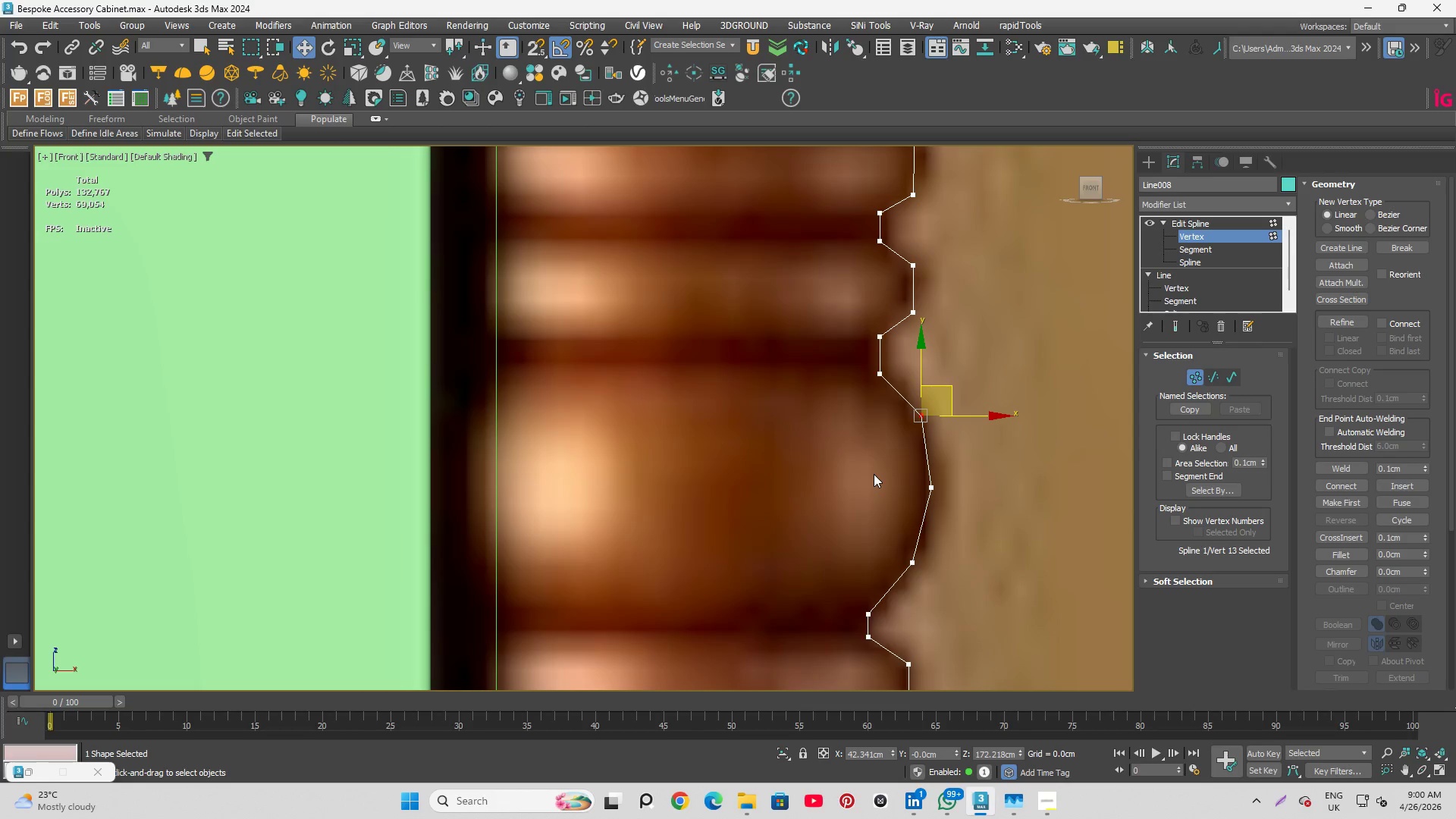 
left_click_drag(start_coordinate=[875, 475], to_coordinate=[966, 525])
 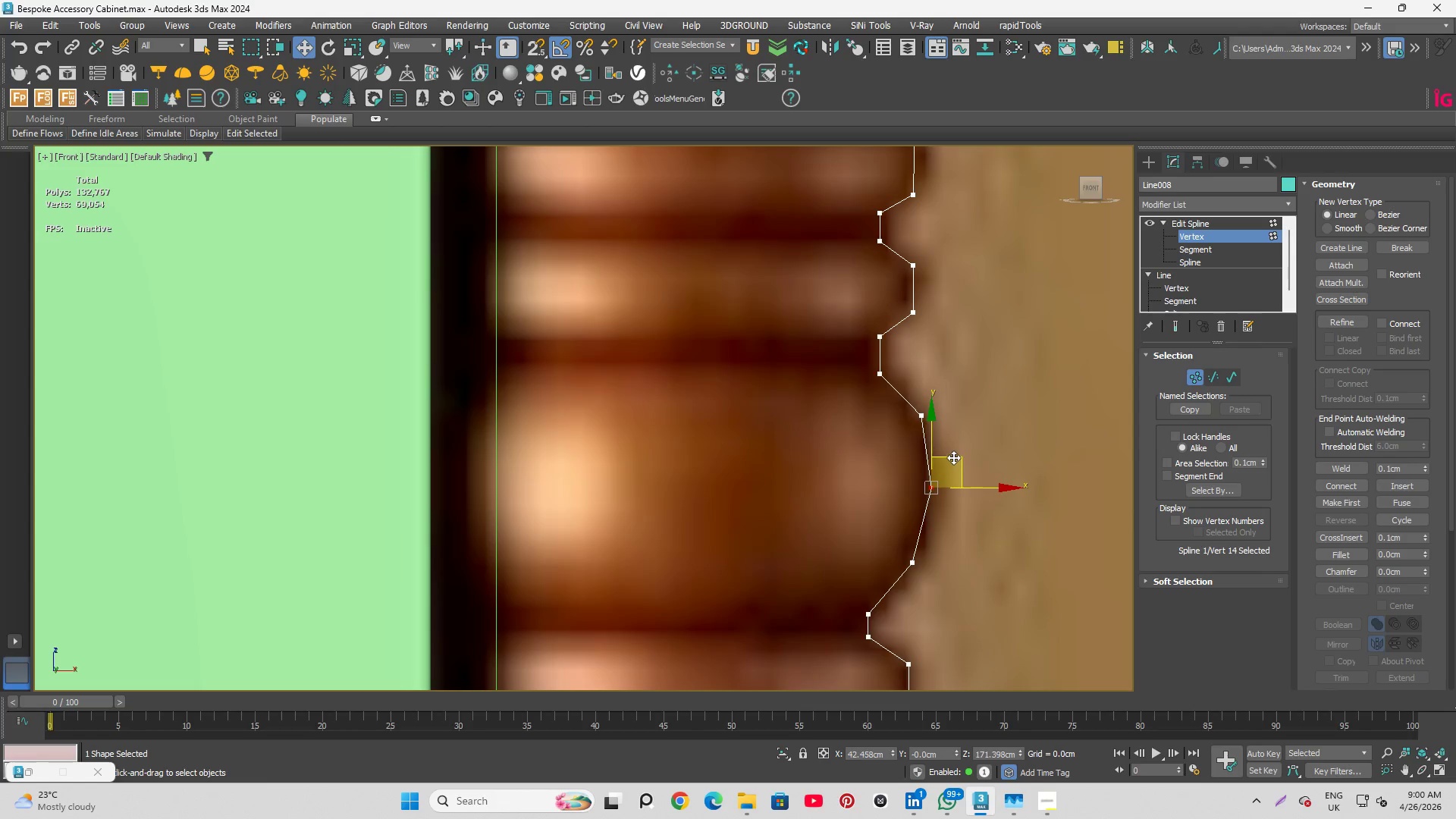 
left_click_drag(start_coordinate=[953, 457], to_coordinate=[956, 467])
 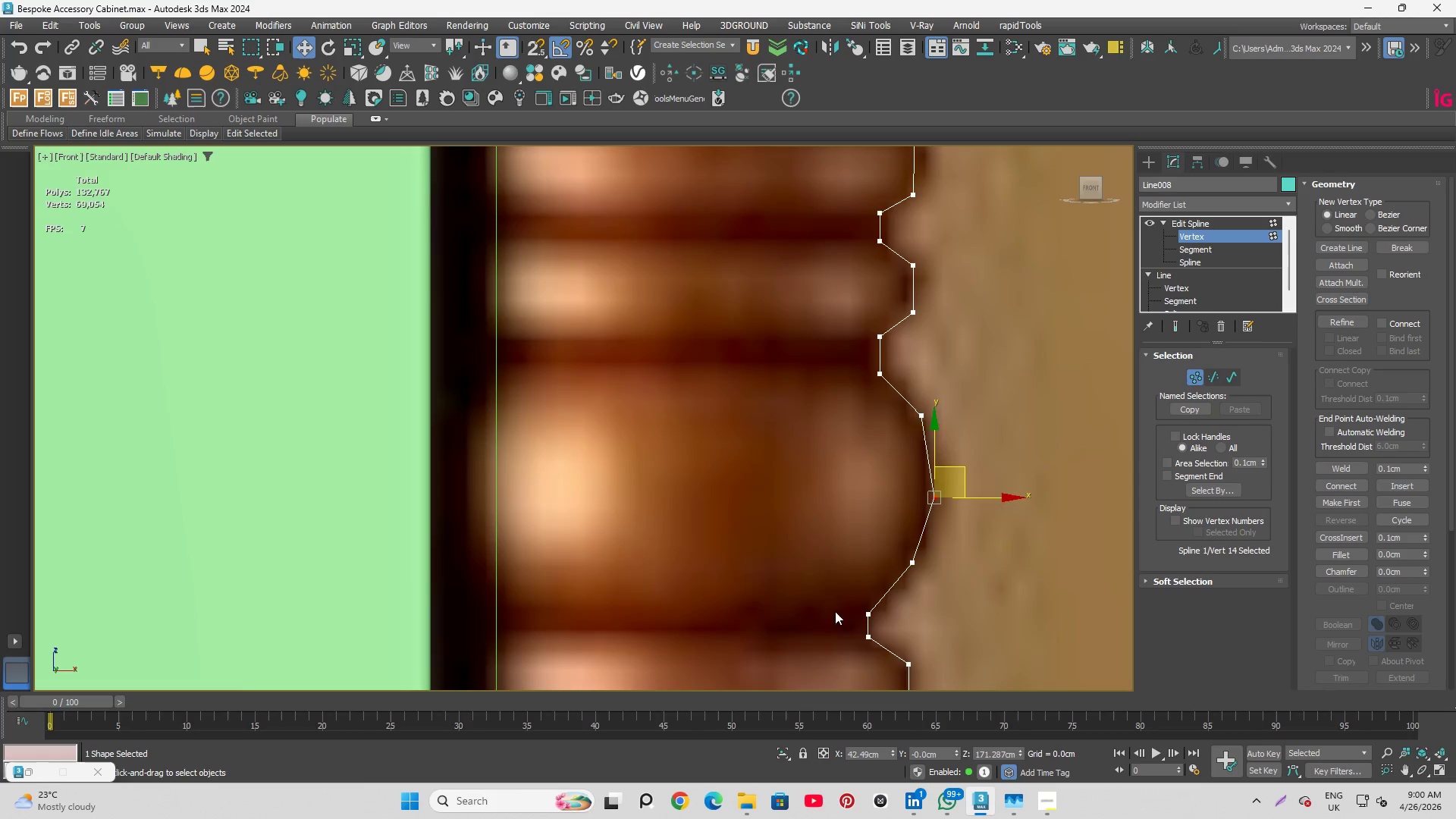 
scroll: coordinate [849, 608], scroll_direction: up, amount: 1.0
 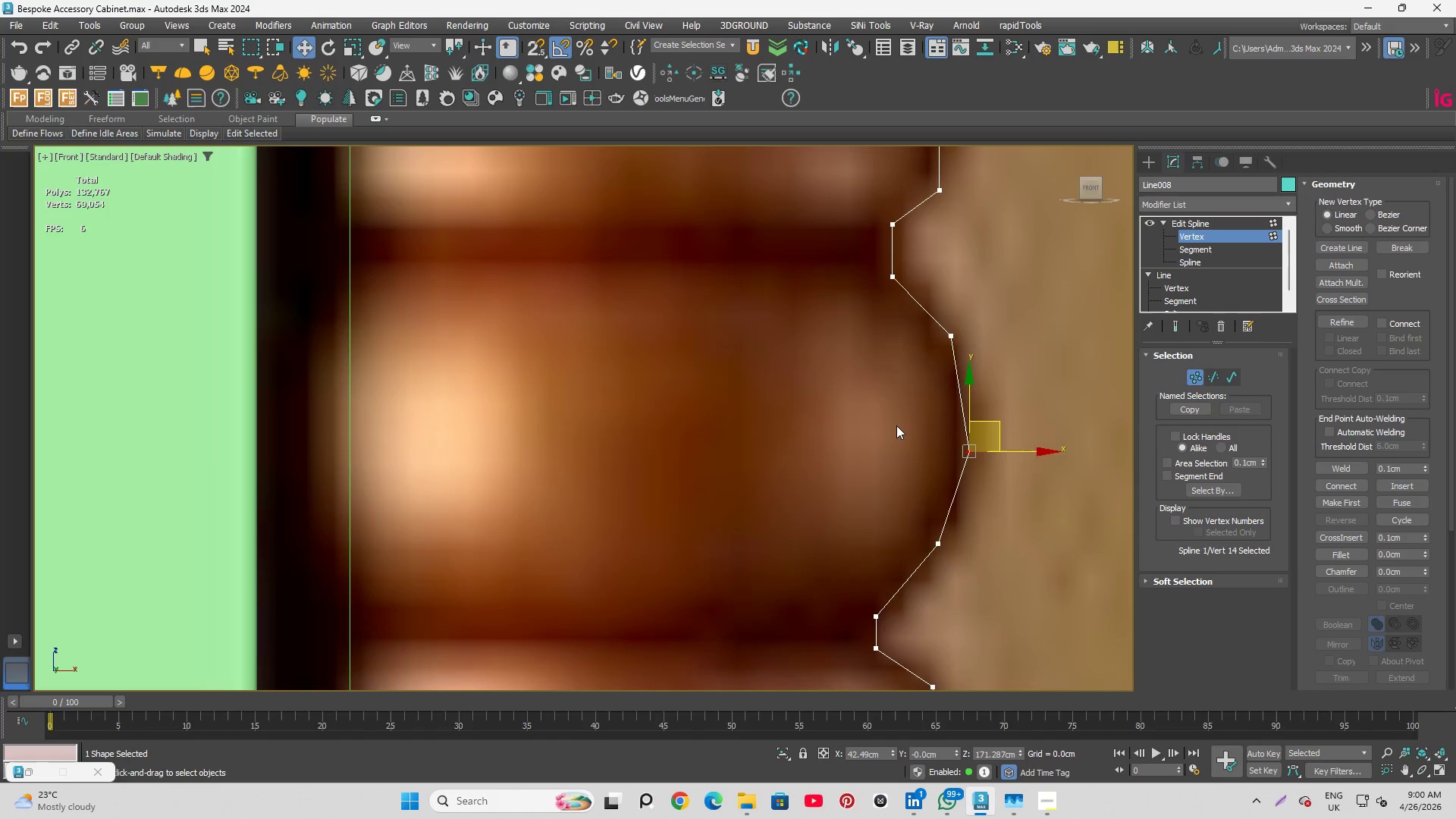 
left_click_drag(start_coordinate=[861, 515], to_coordinate=[897, 540])
 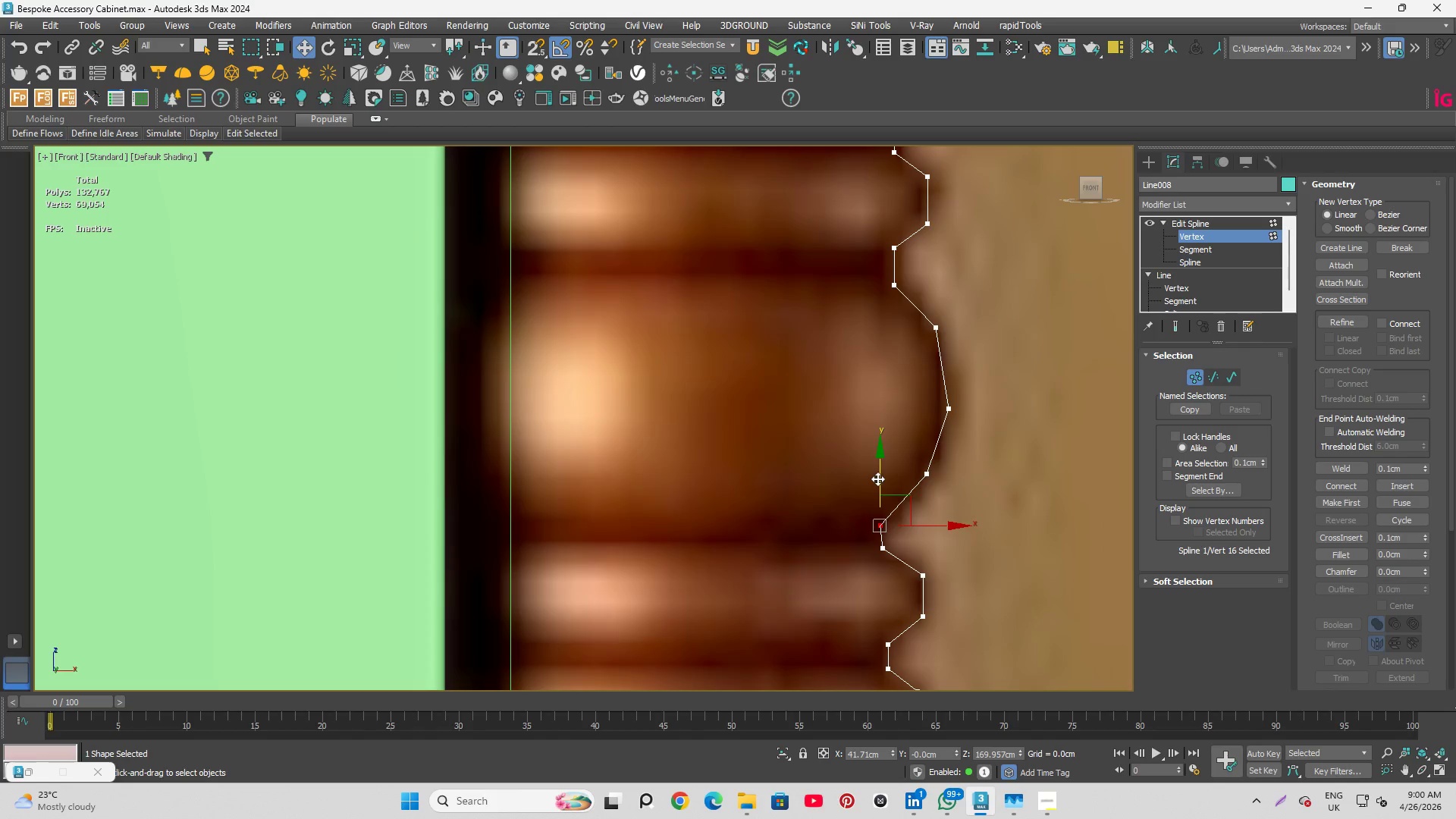 
scroll: coordinate [891, 524], scroll_direction: down, amount: 1.0
 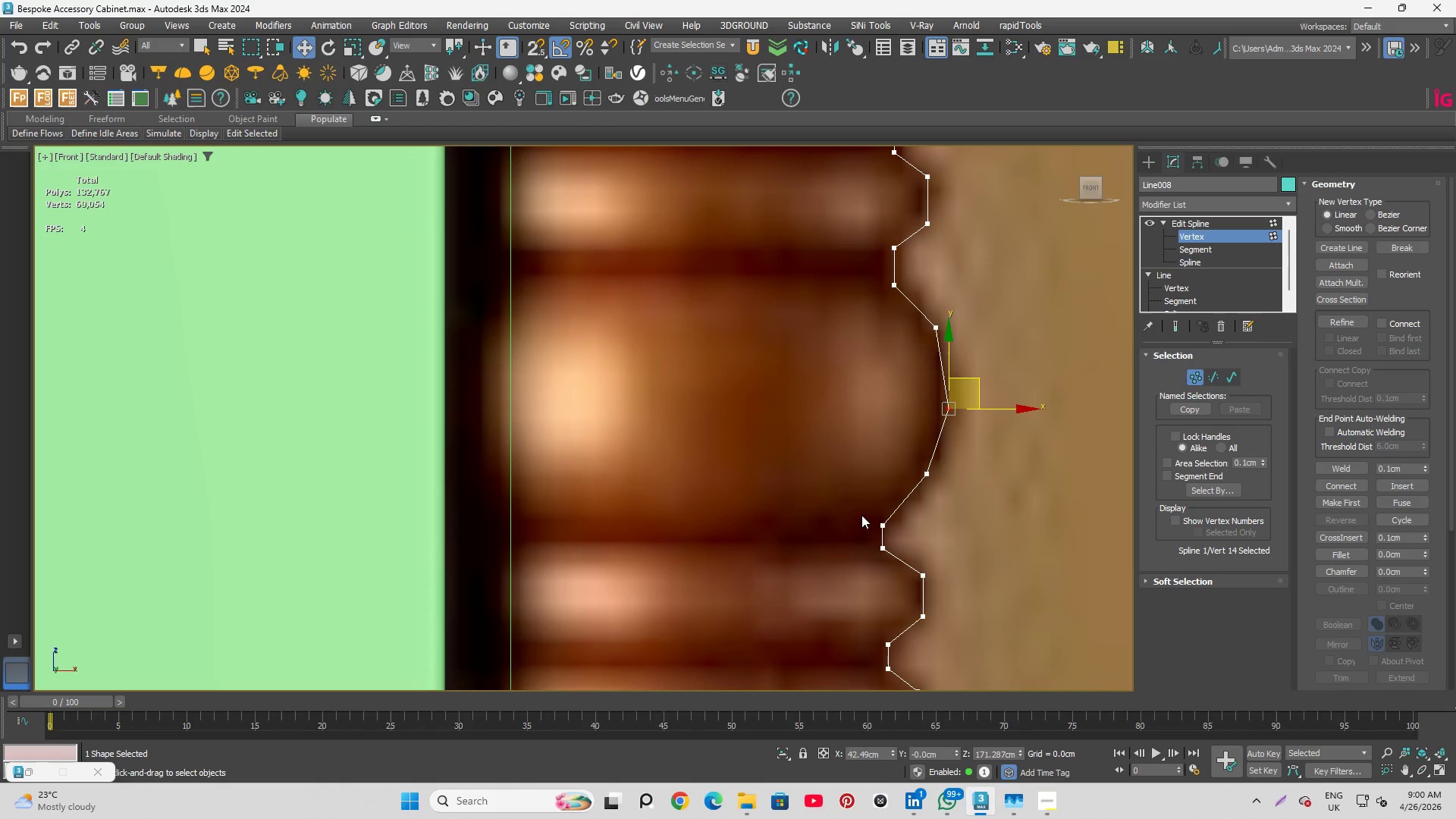 
key(Control+Z)
 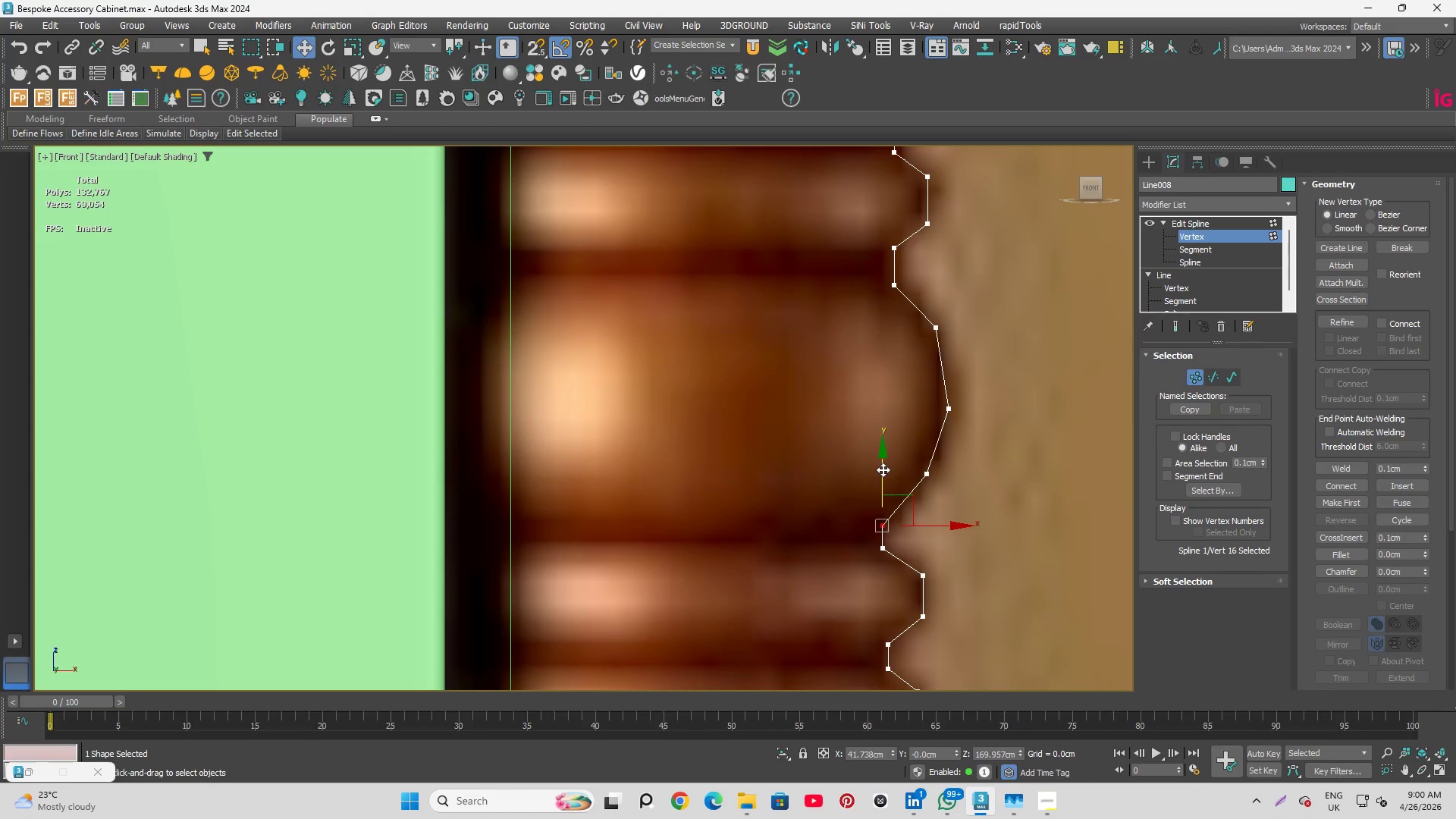 
left_click_drag(start_coordinate=[883, 469], to_coordinate=[883, 461])
 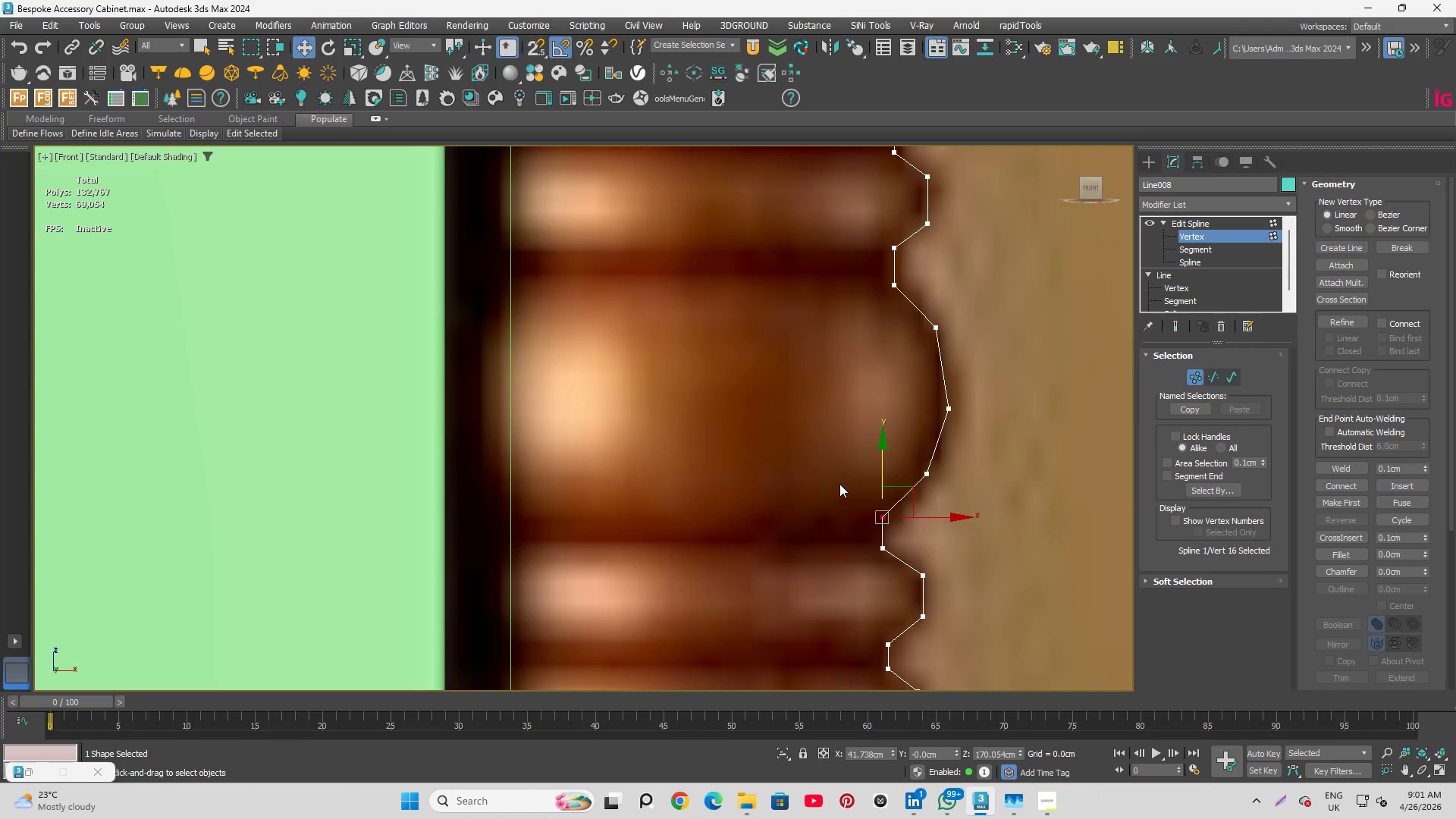 
left_click_drag(start_coordinate=[842, 490], to_coordinate=[886, 588])
 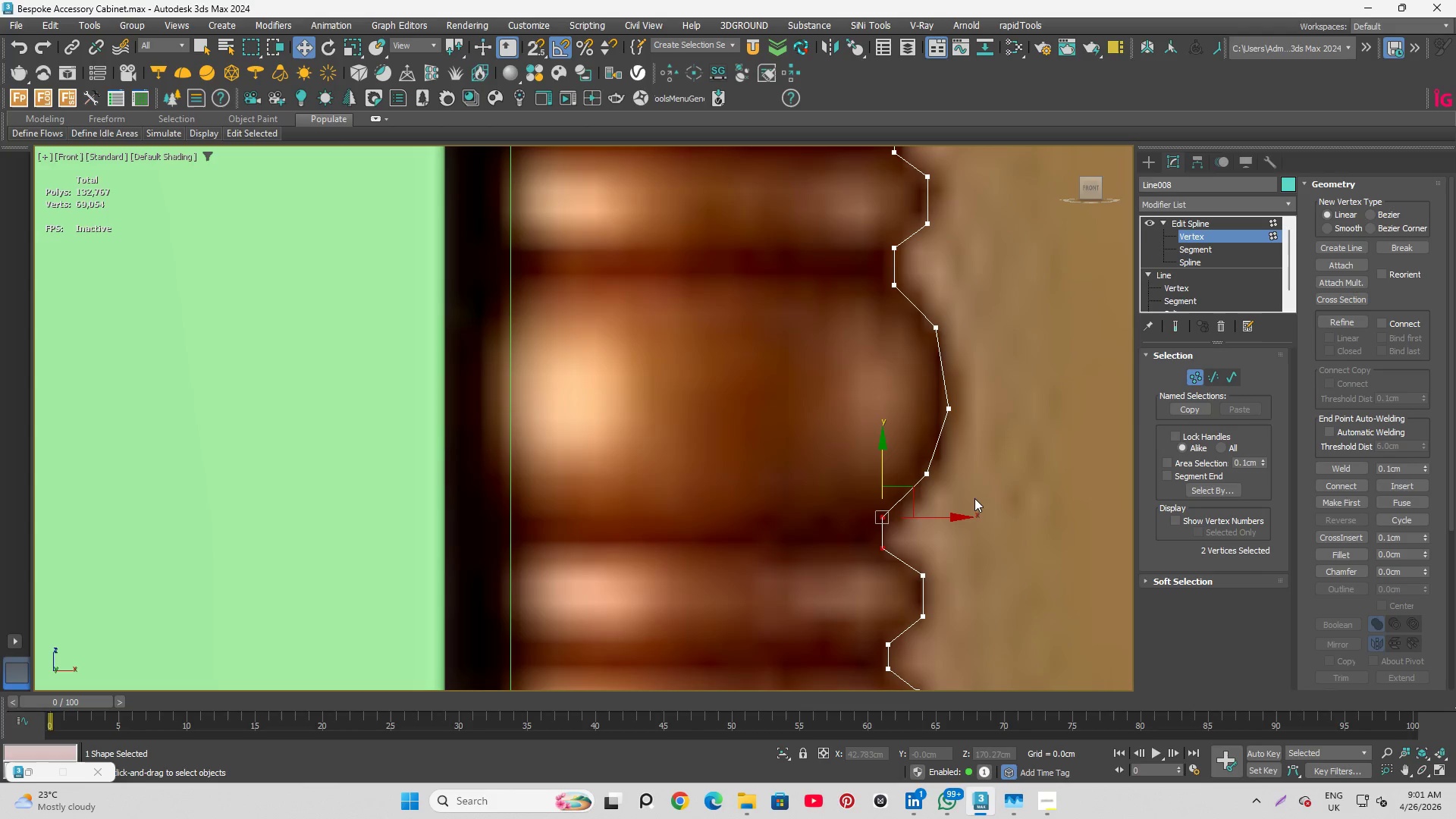 
key(S)
 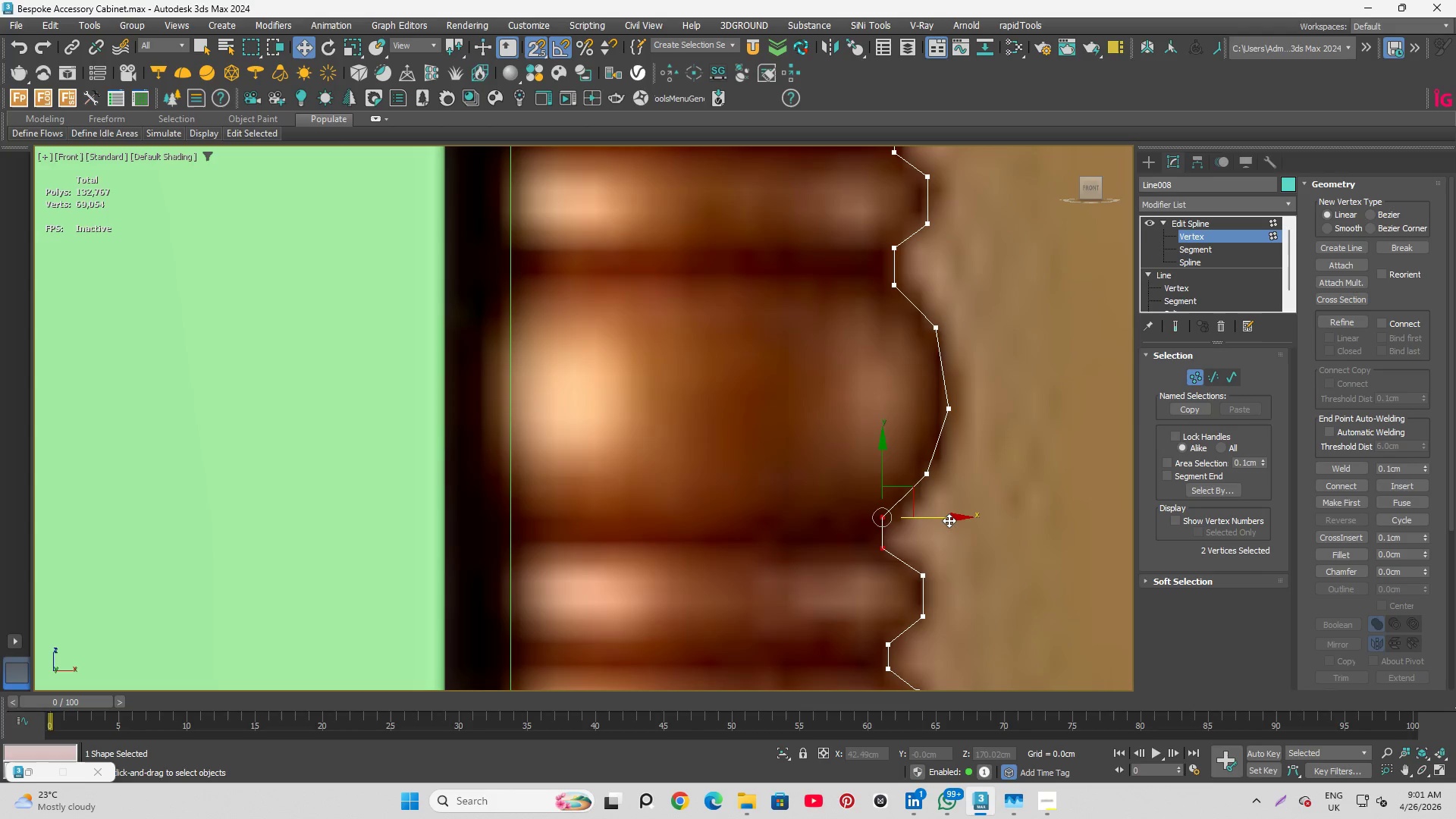 
left_click_drag(start_coordinate=[949, 520], to_coordinate=[881, 286])
 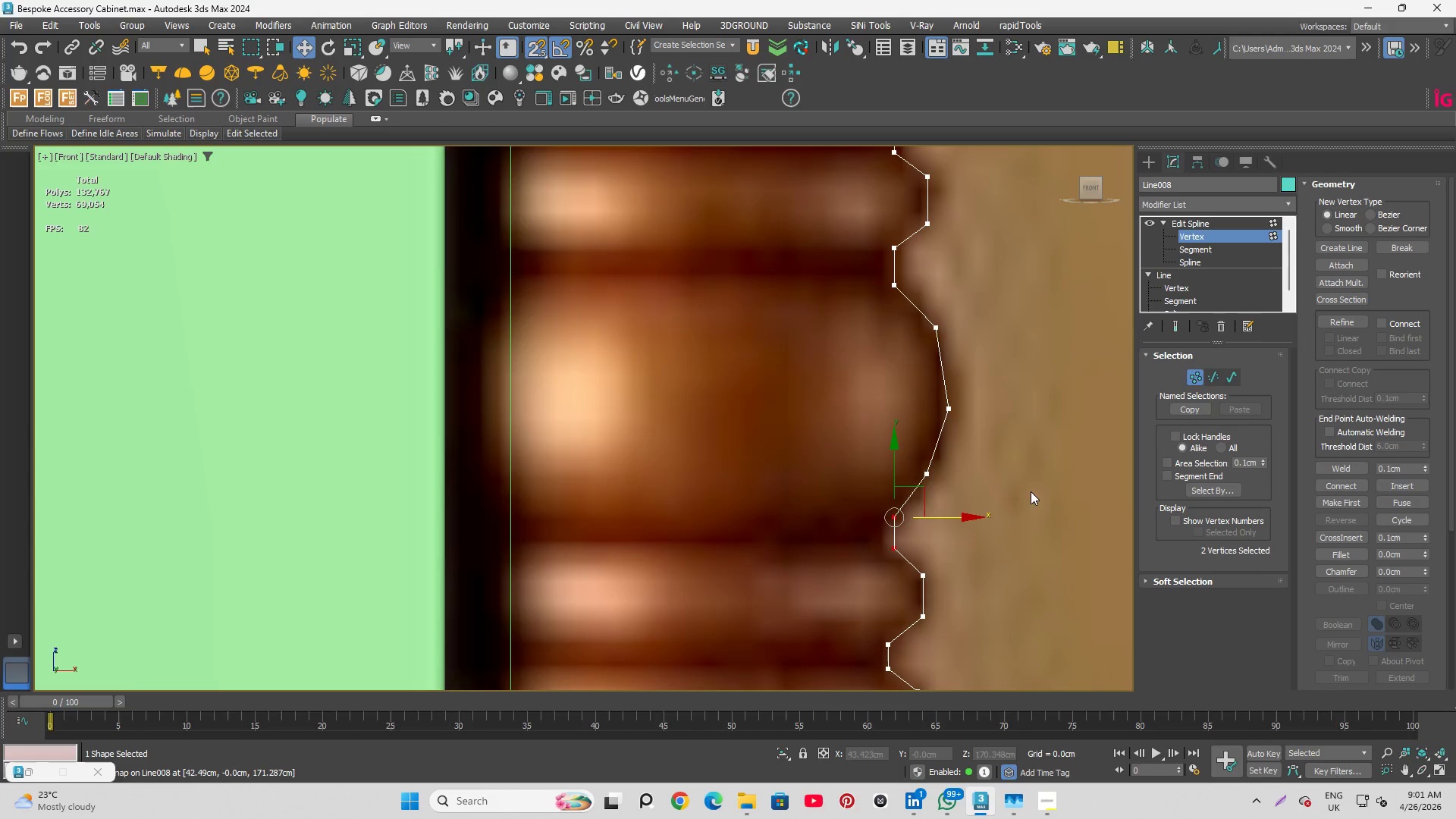 
scroll: coordinate [1031, 497], scroll_direction: down, amount: 1.0
 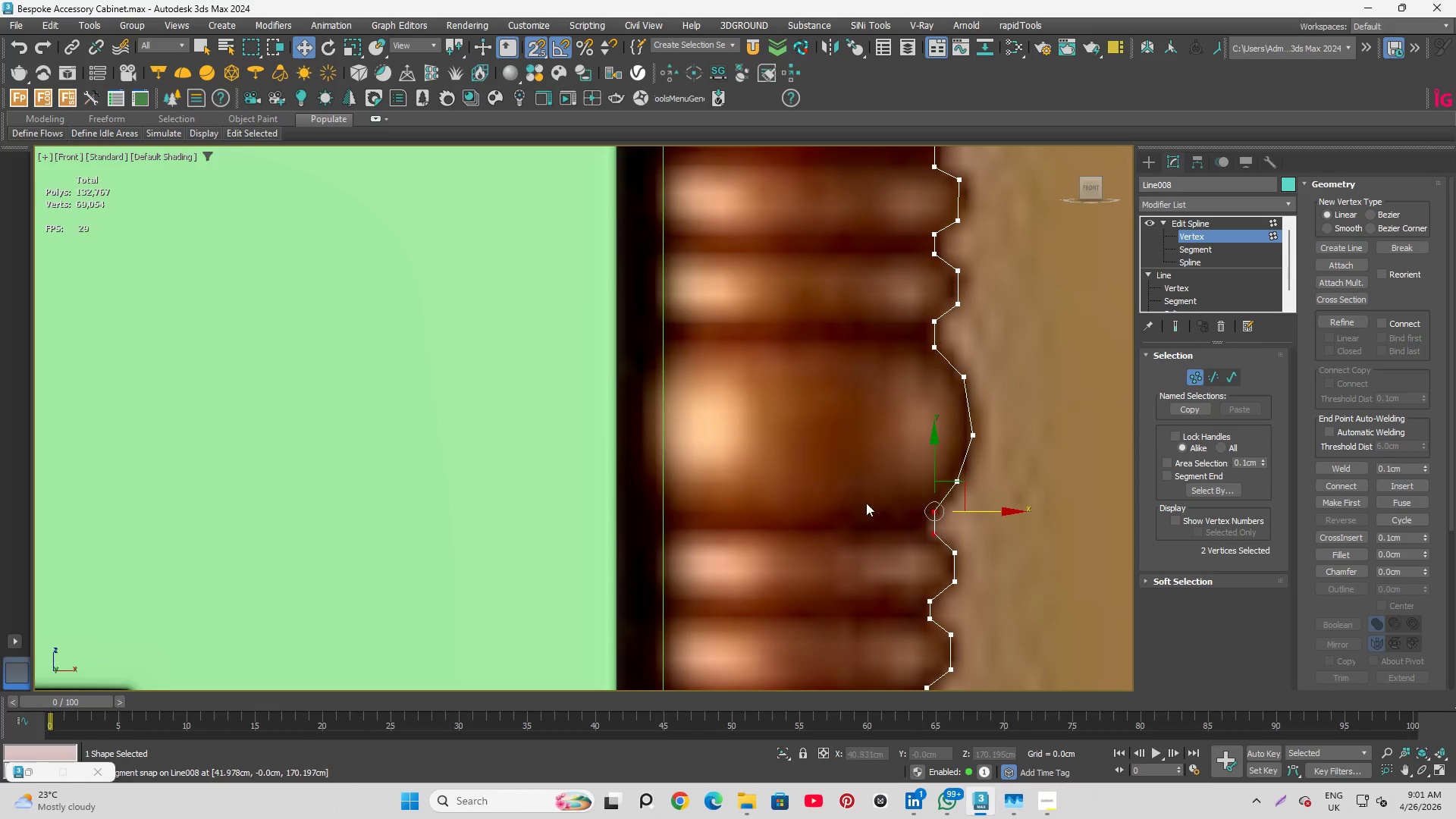 
scroll: coordinate [955, 532], scroll_direction: up, amount: 1.0
 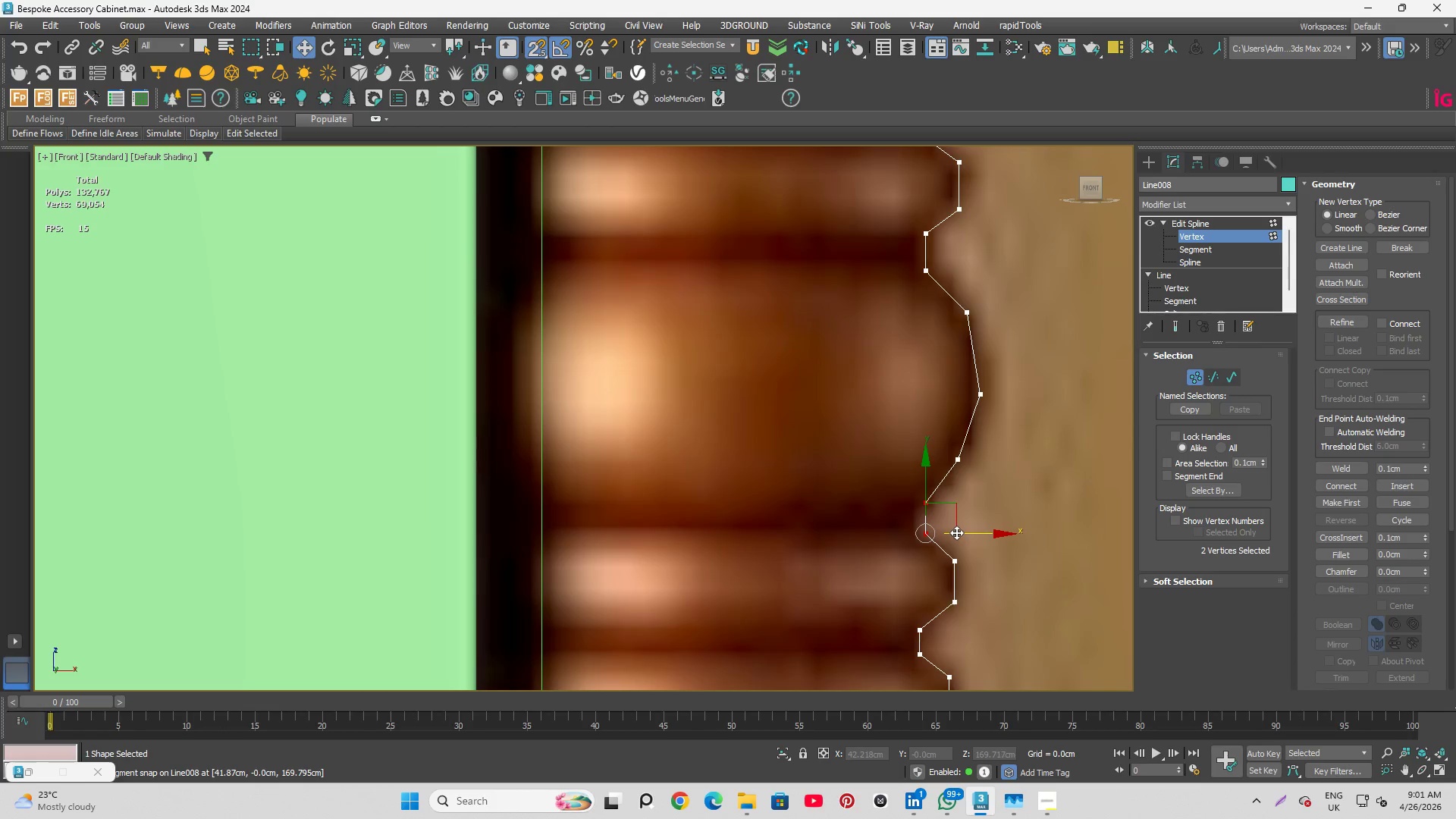 
scroll: coordinate [893, 349], scroll_direction: down, amount: 4.0
 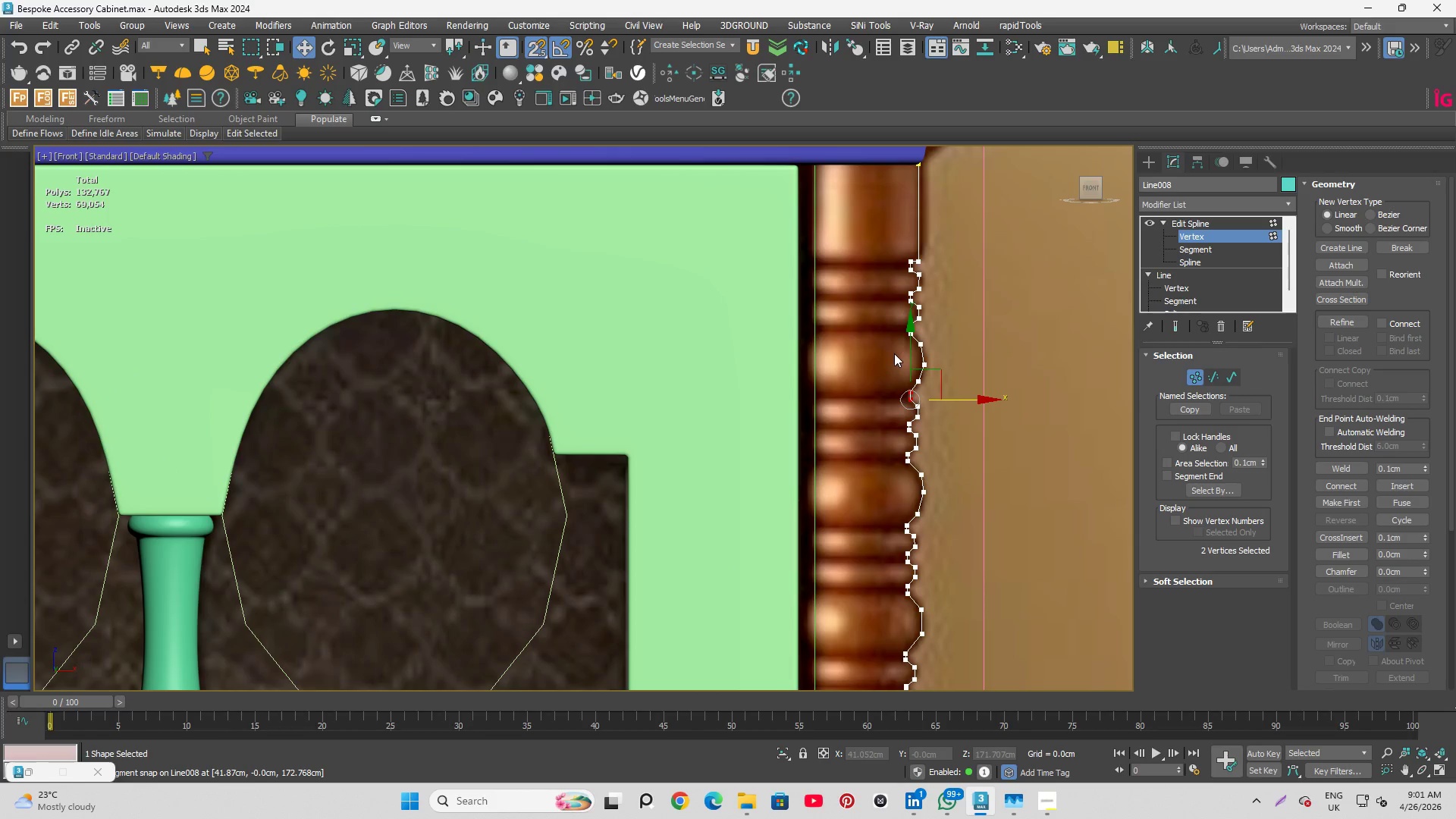 
scroll: coordinate [913, 218], scroll_direction: up, amount: 3.0
 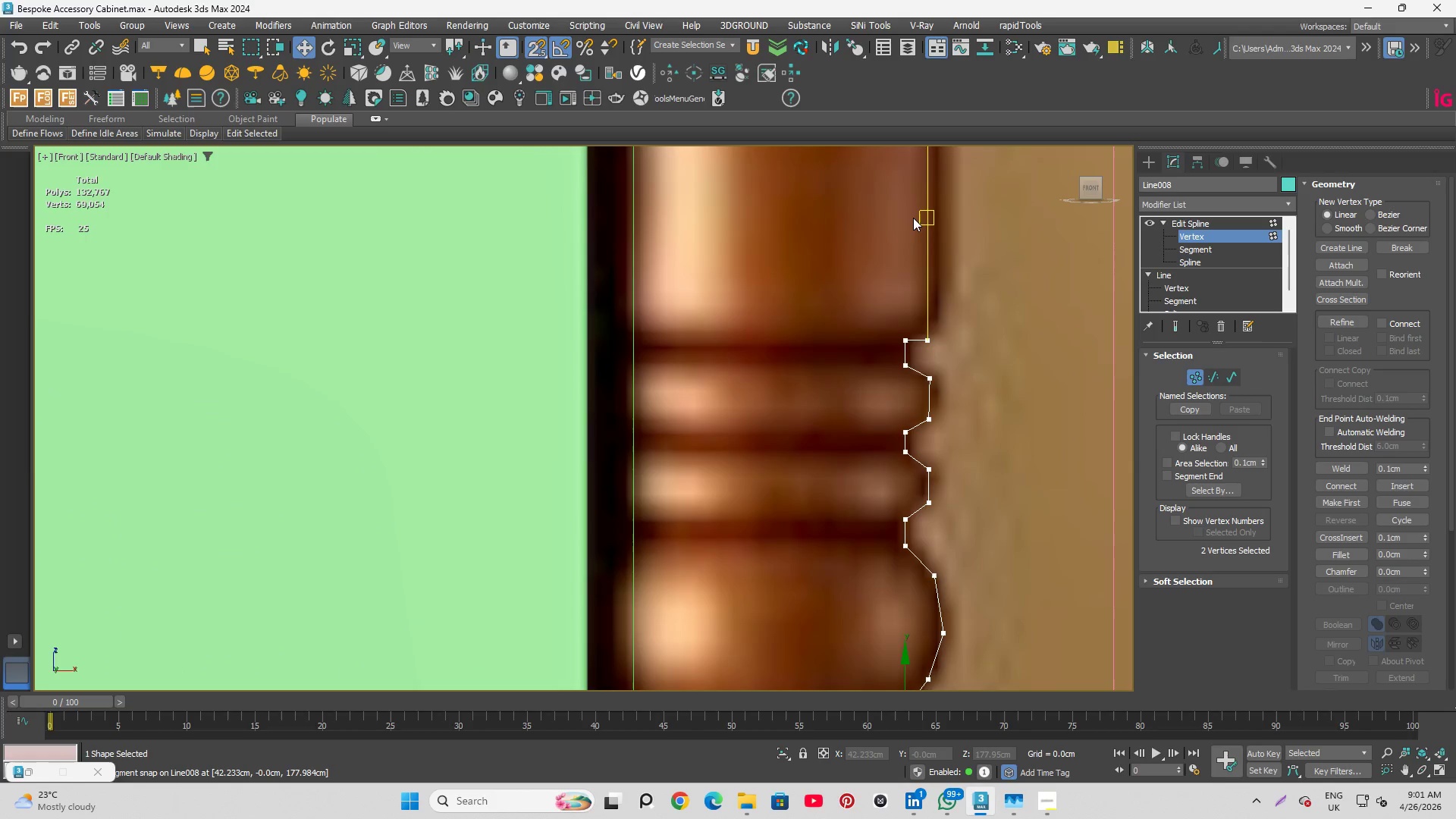 
scroll: coordinate [890, 509], scroll_direction: none, amount: 0.0
 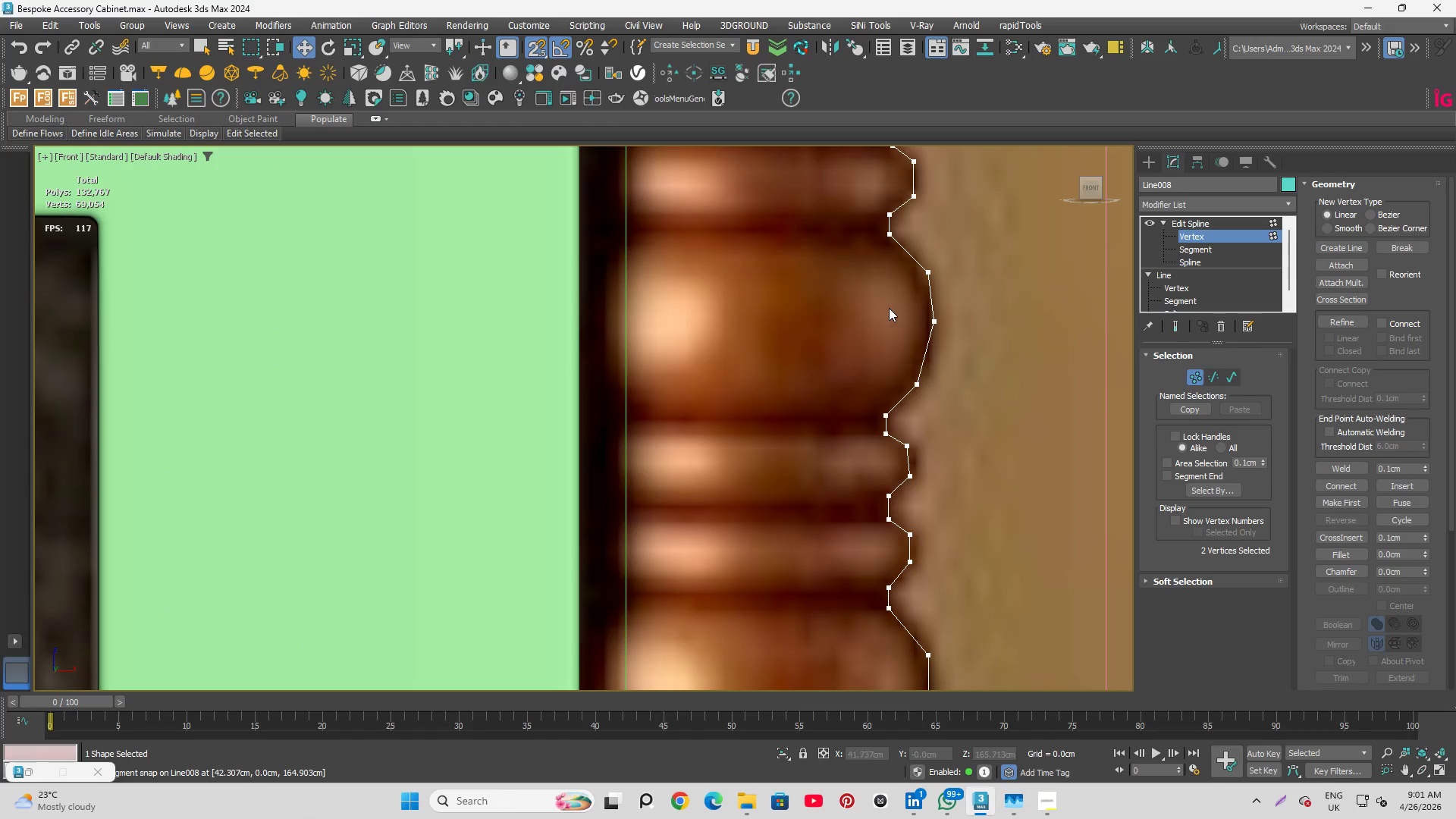 
scroll: coordinate [810, 259], scroll_direction: down, amount: 4.0
 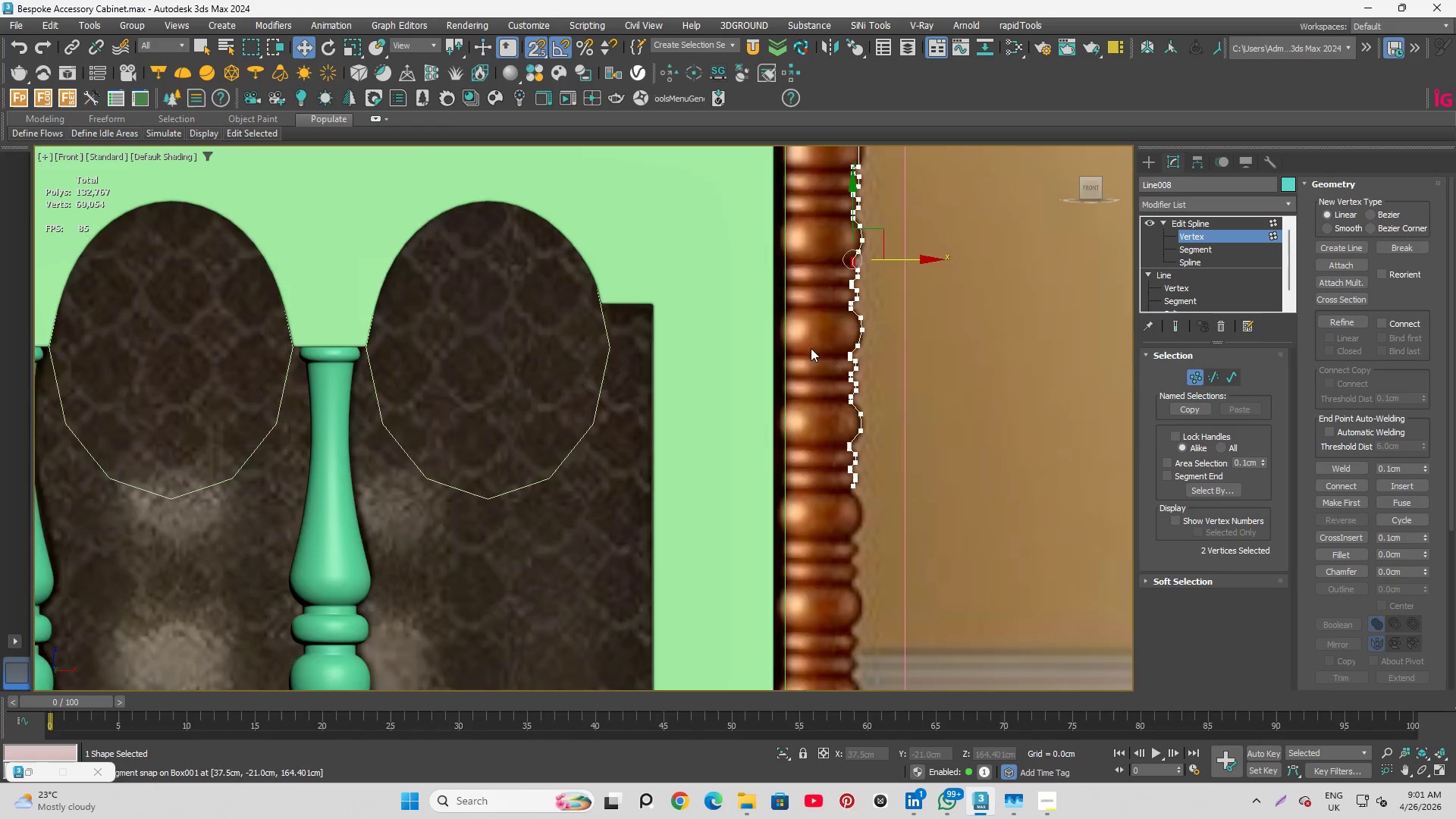 
scroll: coordinate [839, 391], scroll_direction: up, amount: 2.0
 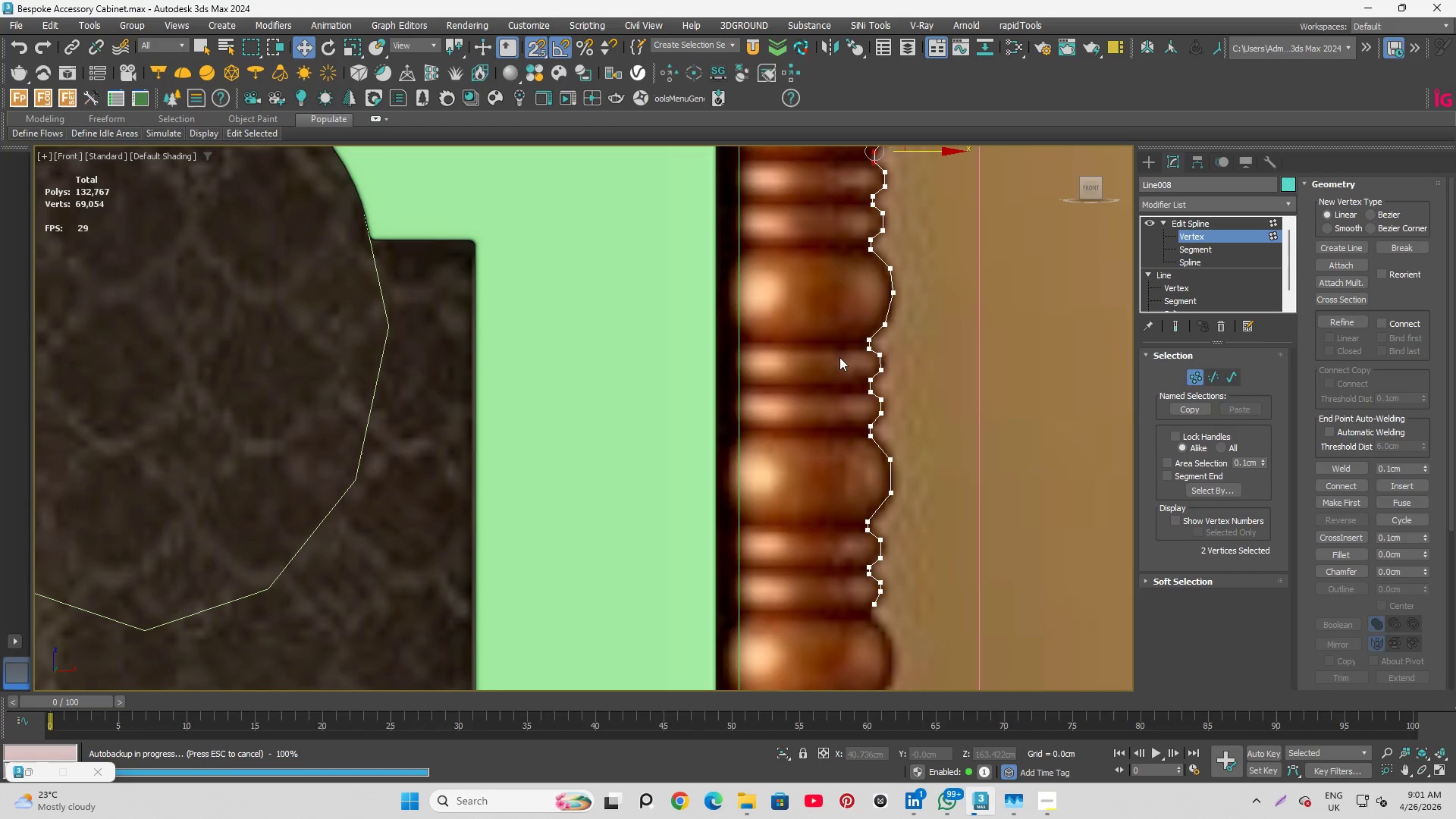 
scroll: coordinate [859, 400], scroll_direction: down, amount: 1.0
 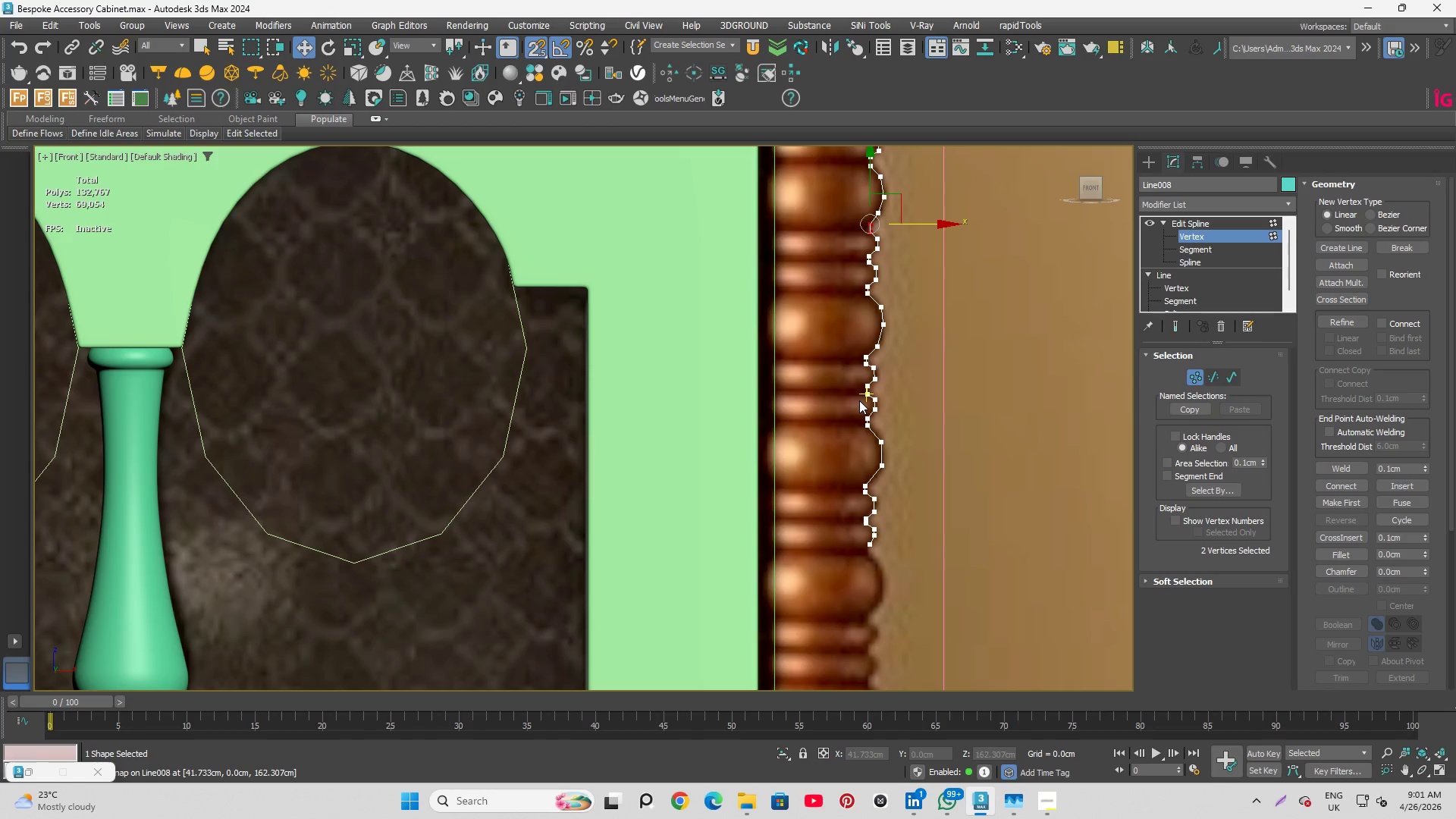 
scroll: coordinate [869, 421], scroll_direction: up, amount: 4.0
 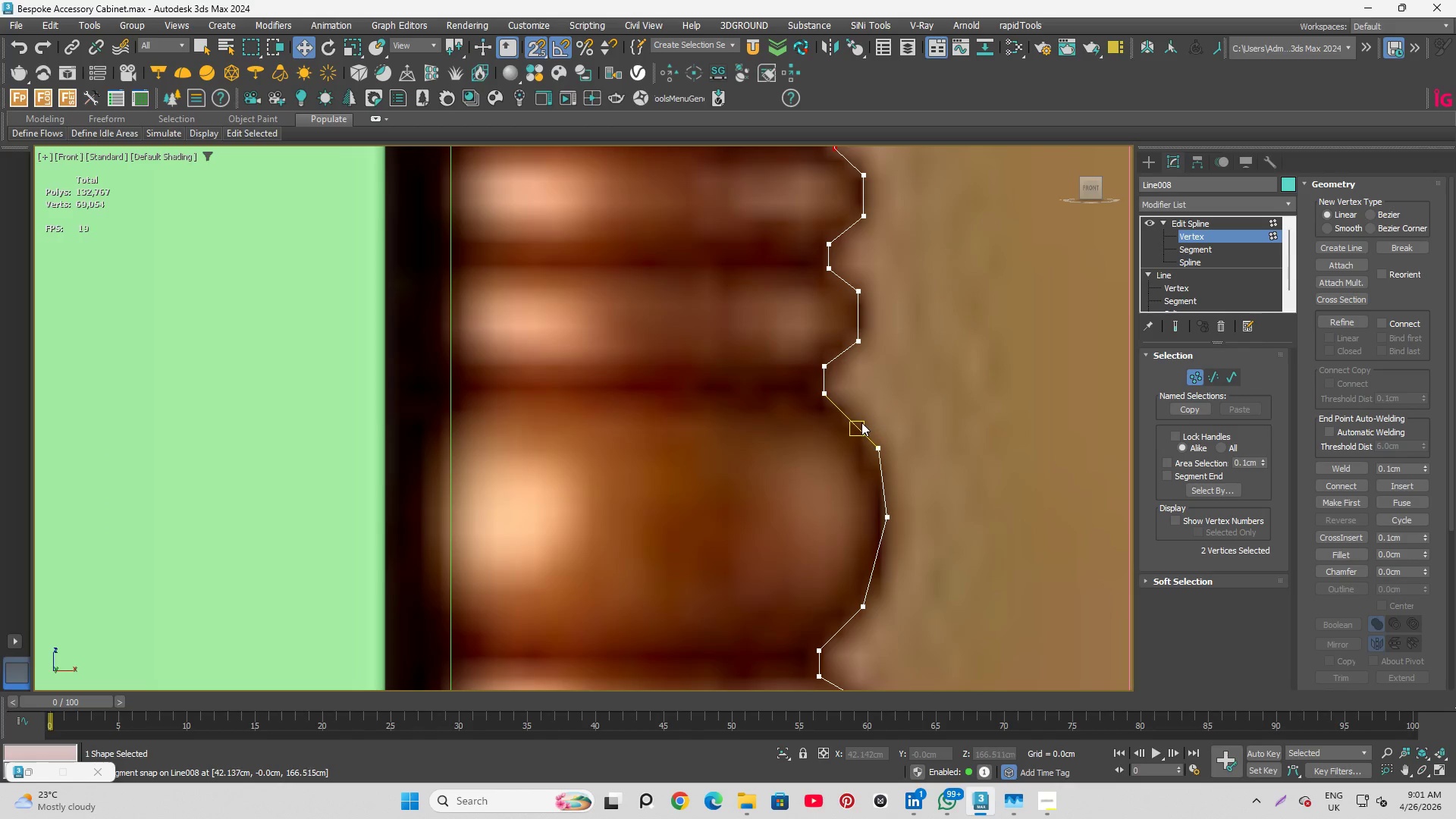 
left_click_drag(start_coordinate=[861, 422], to_coordinate=[912, 470])
 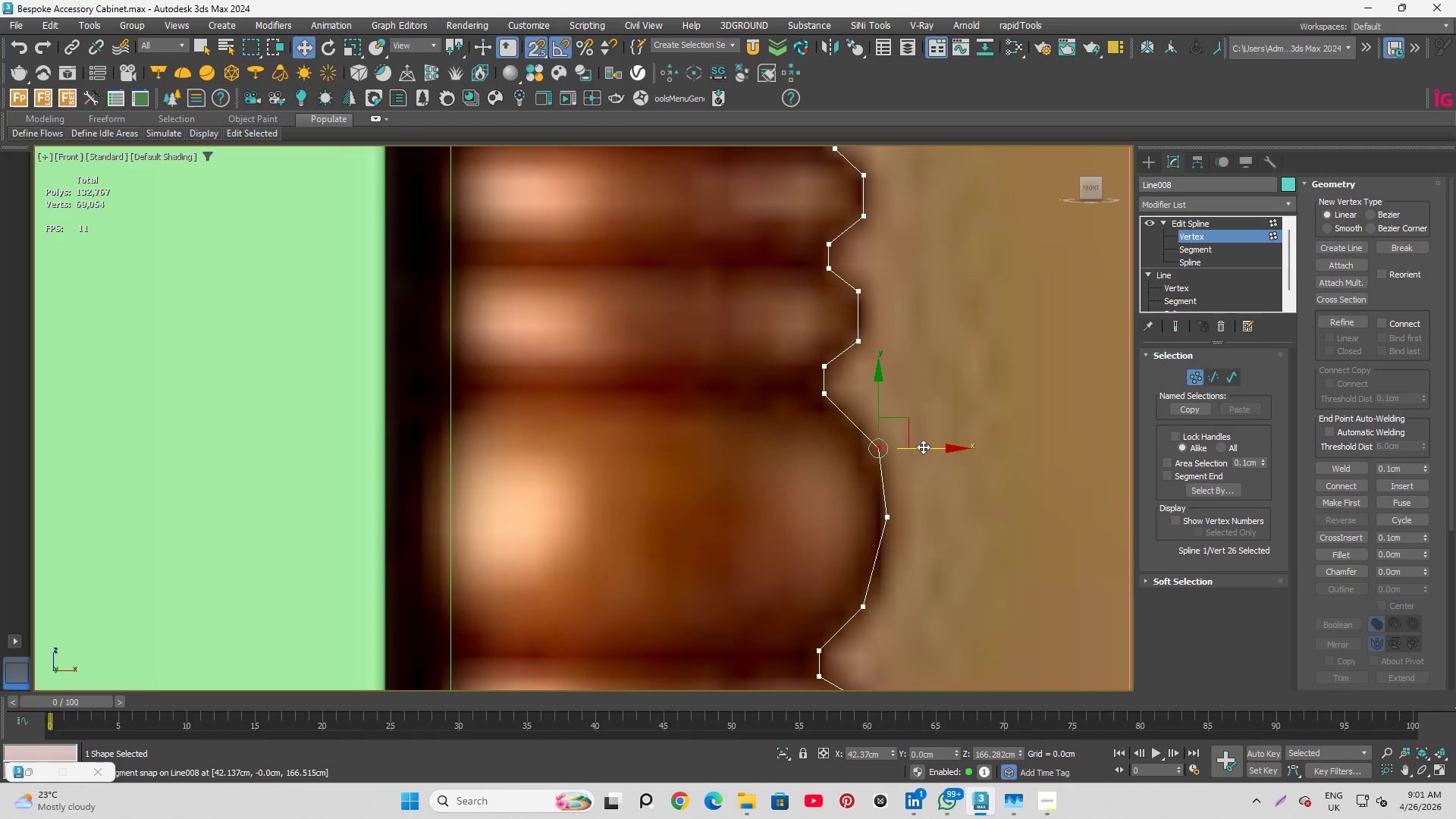 
left_click_drag(start_coordinate=[923, 447], to_coordinate=[893, 444])
 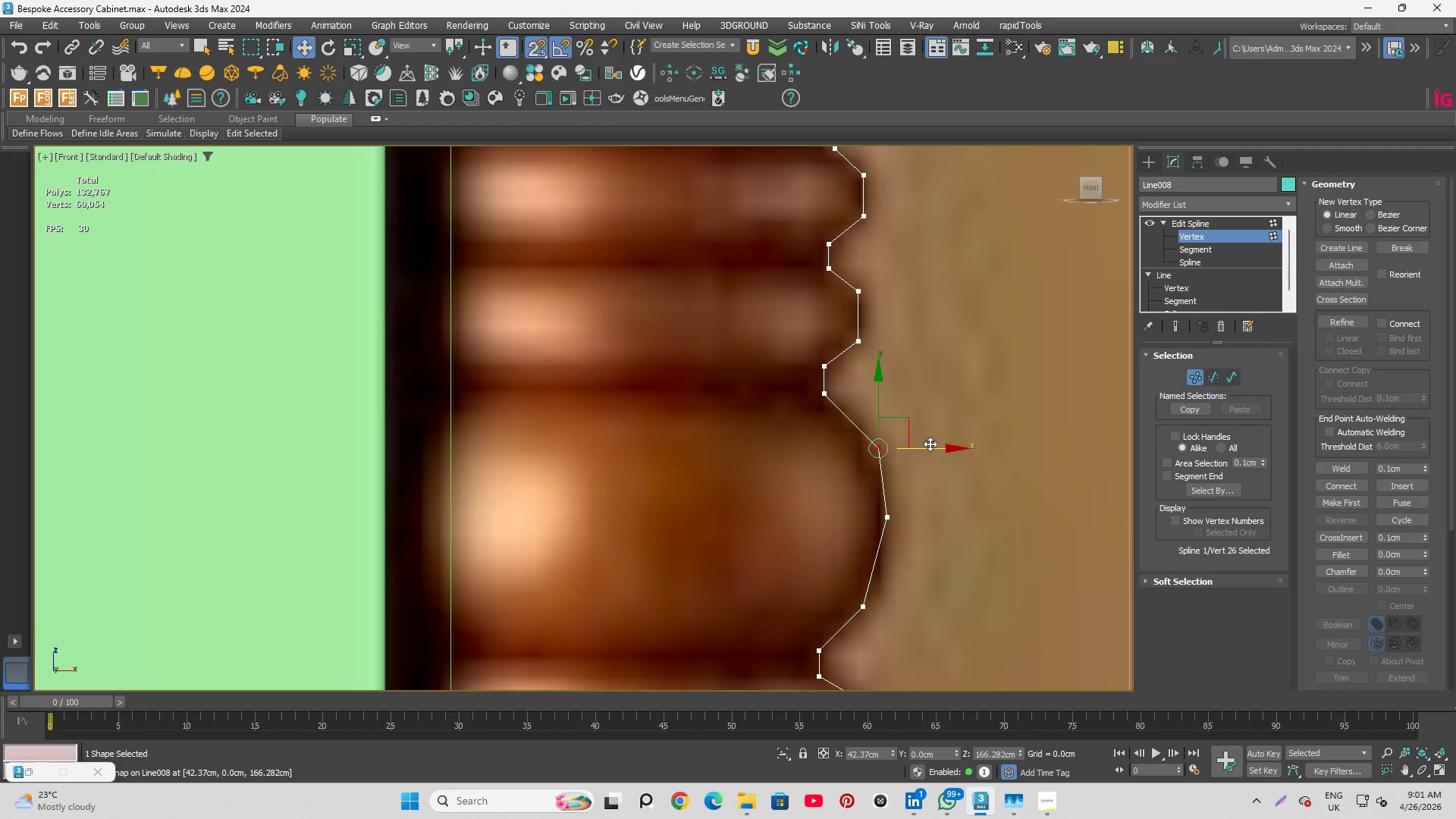 
key(Control+Z)
 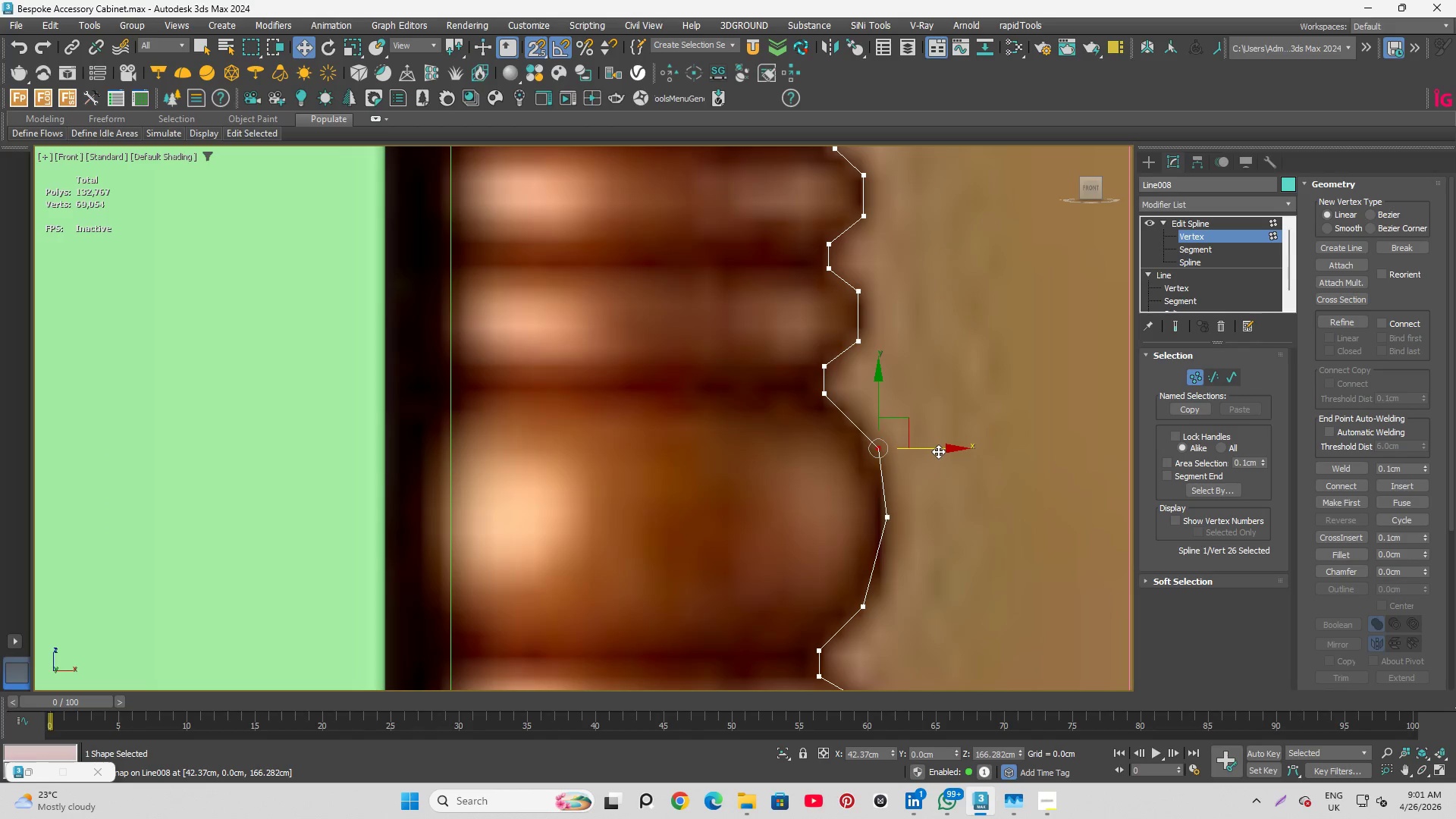 
left_click_drag(start_coordinate=[938, 450], to_coordinate=[930, 448])
 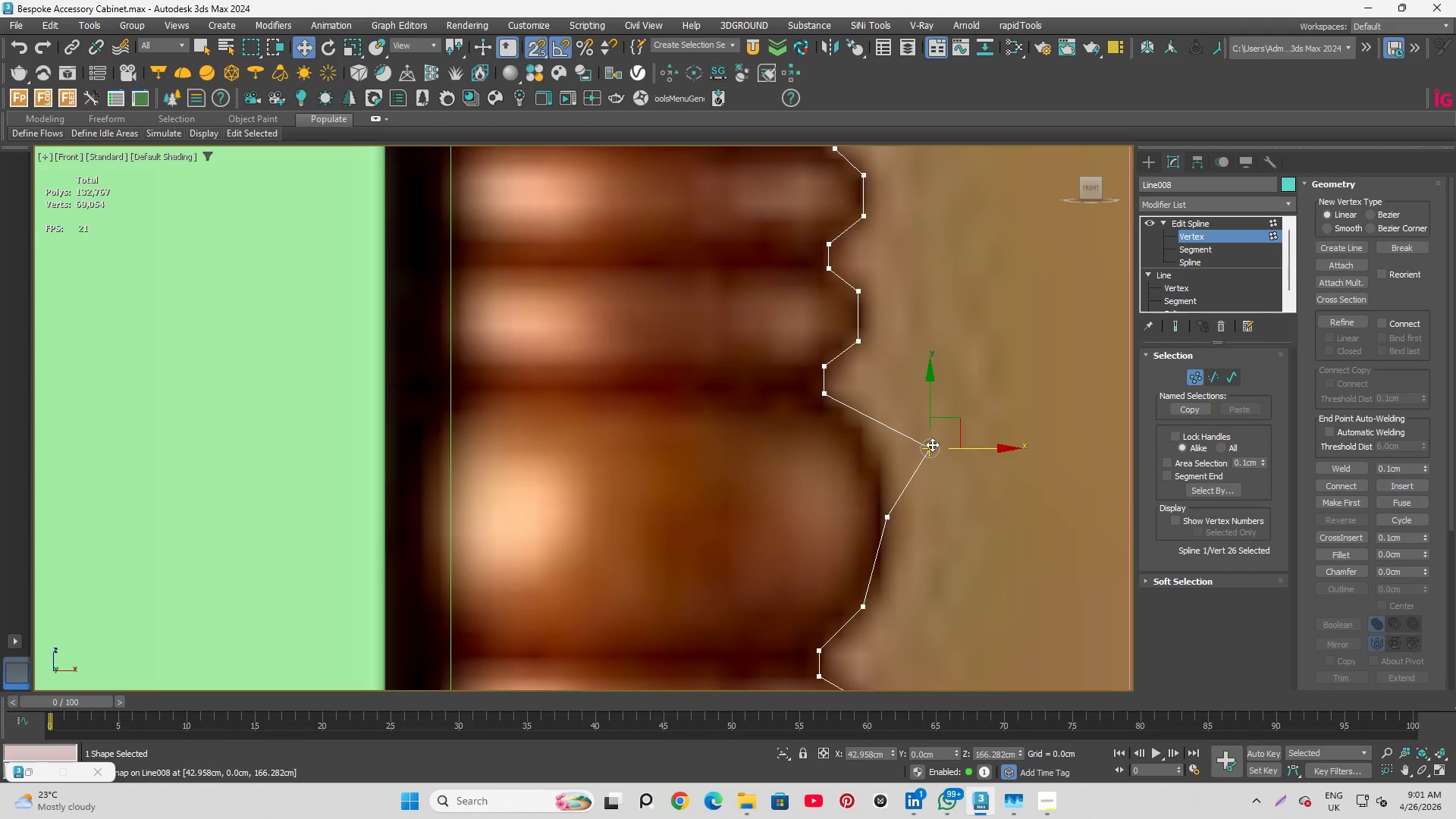 
key(Control+ControlLeft)
 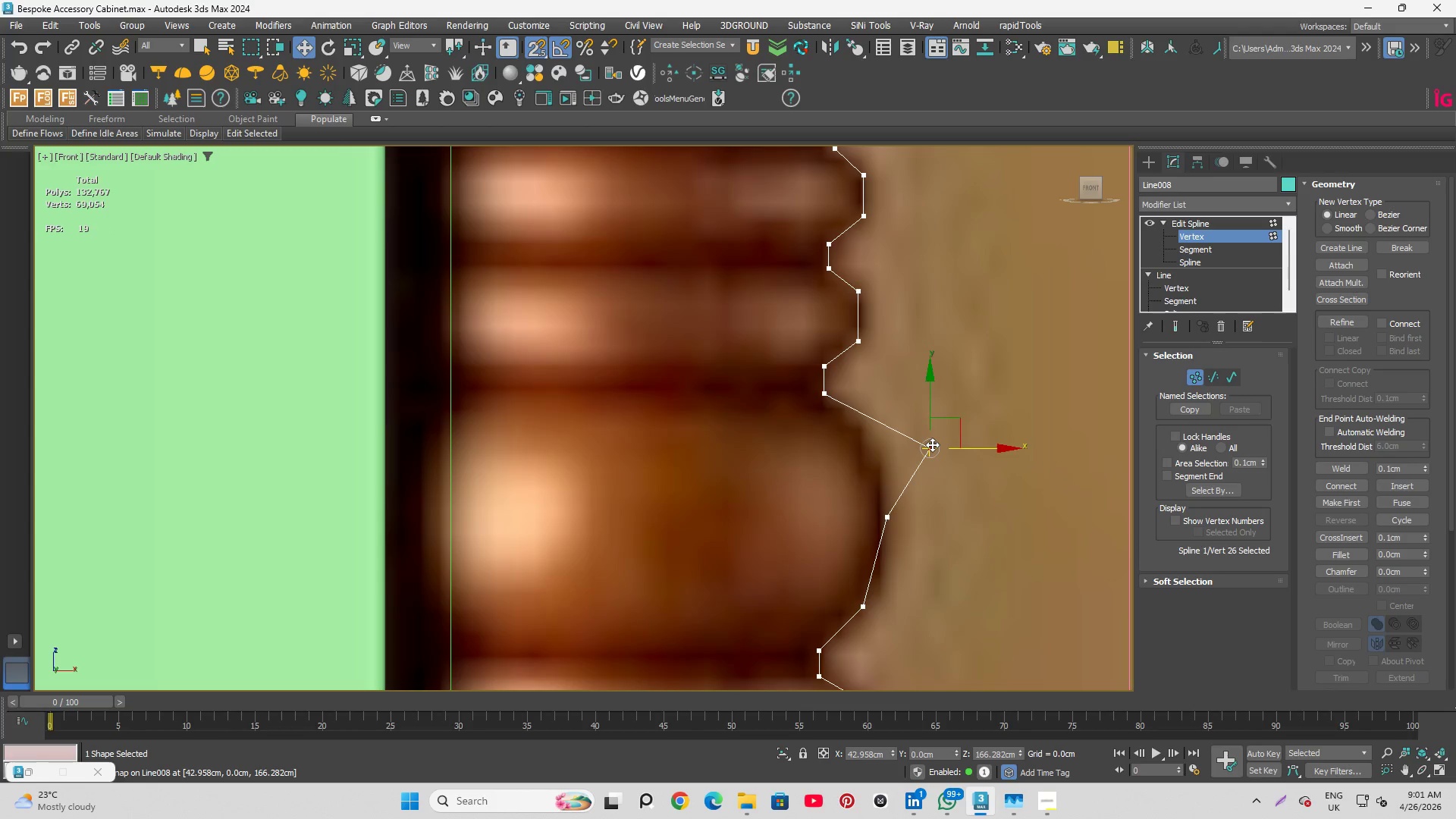 
key(Control+Z)
 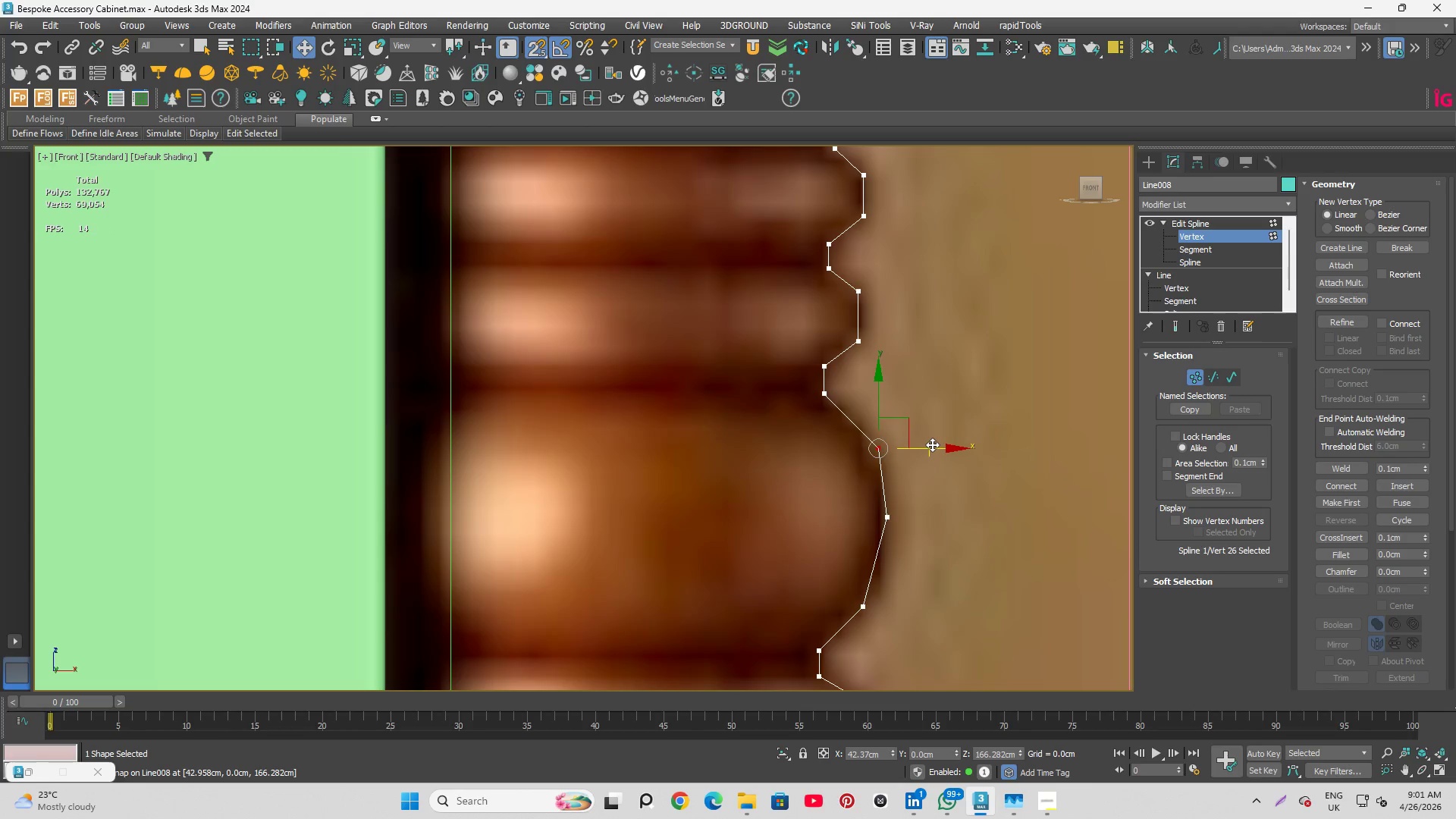 
key(S)
 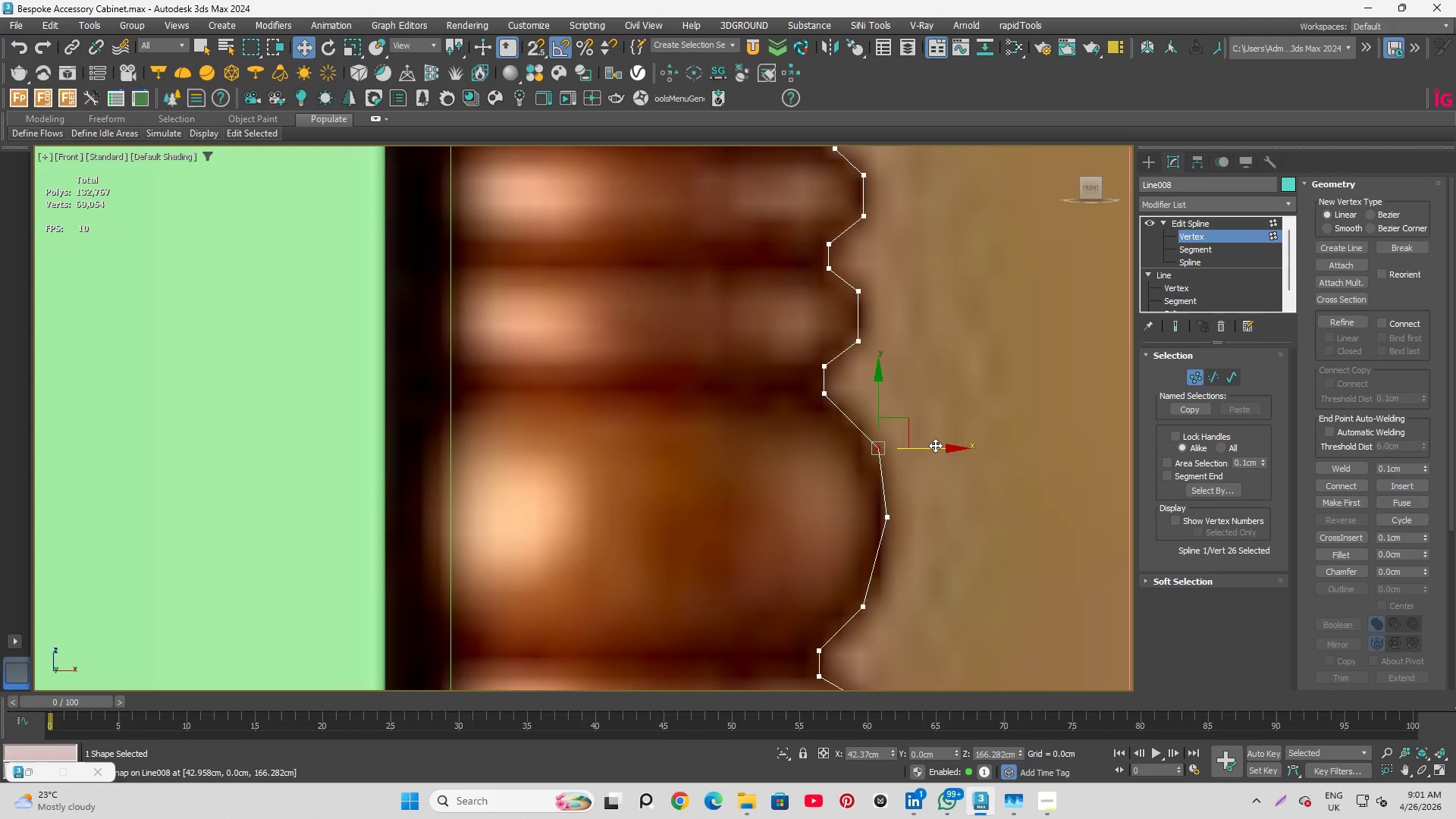 
left_click_drag(start_coordinate=[935, 445], to_coordinate=[930, 441])
 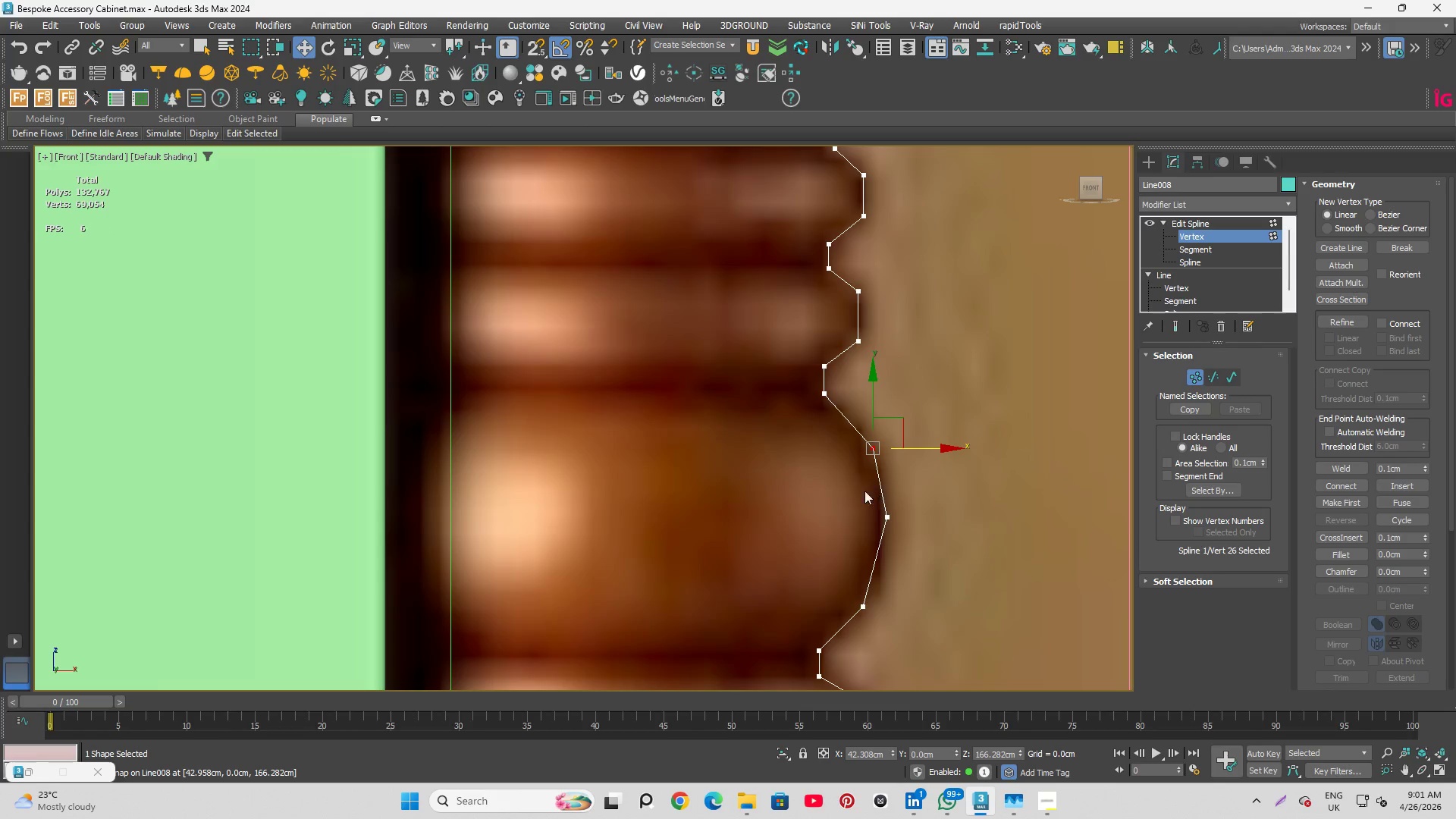 
left_click_drag(start_coordinate=[864, 500], to_coordinate=[912, 547])
 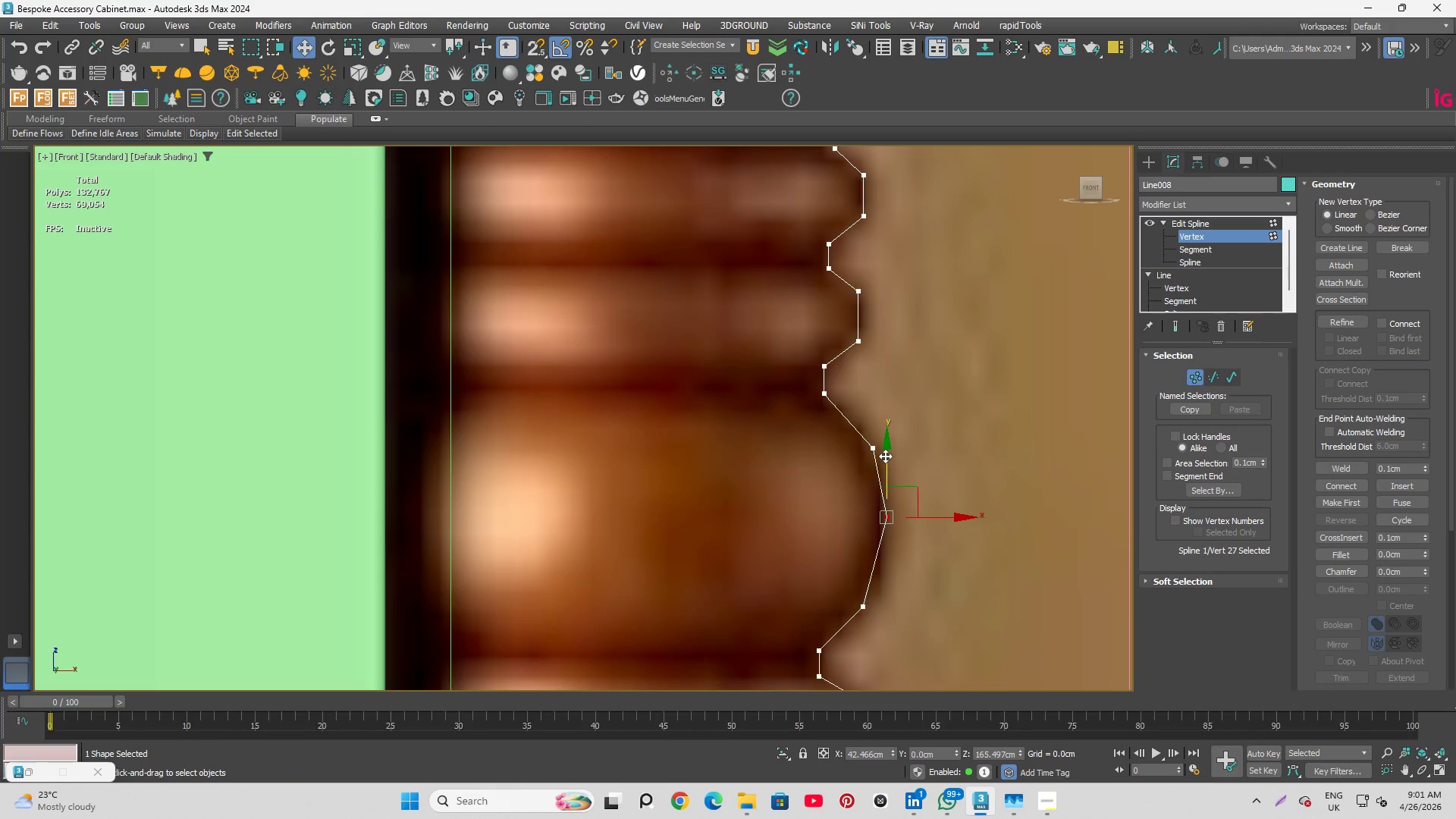 
left_click_drag(start_coordinate=[886, 456], to_coordinate=[886, 469])
 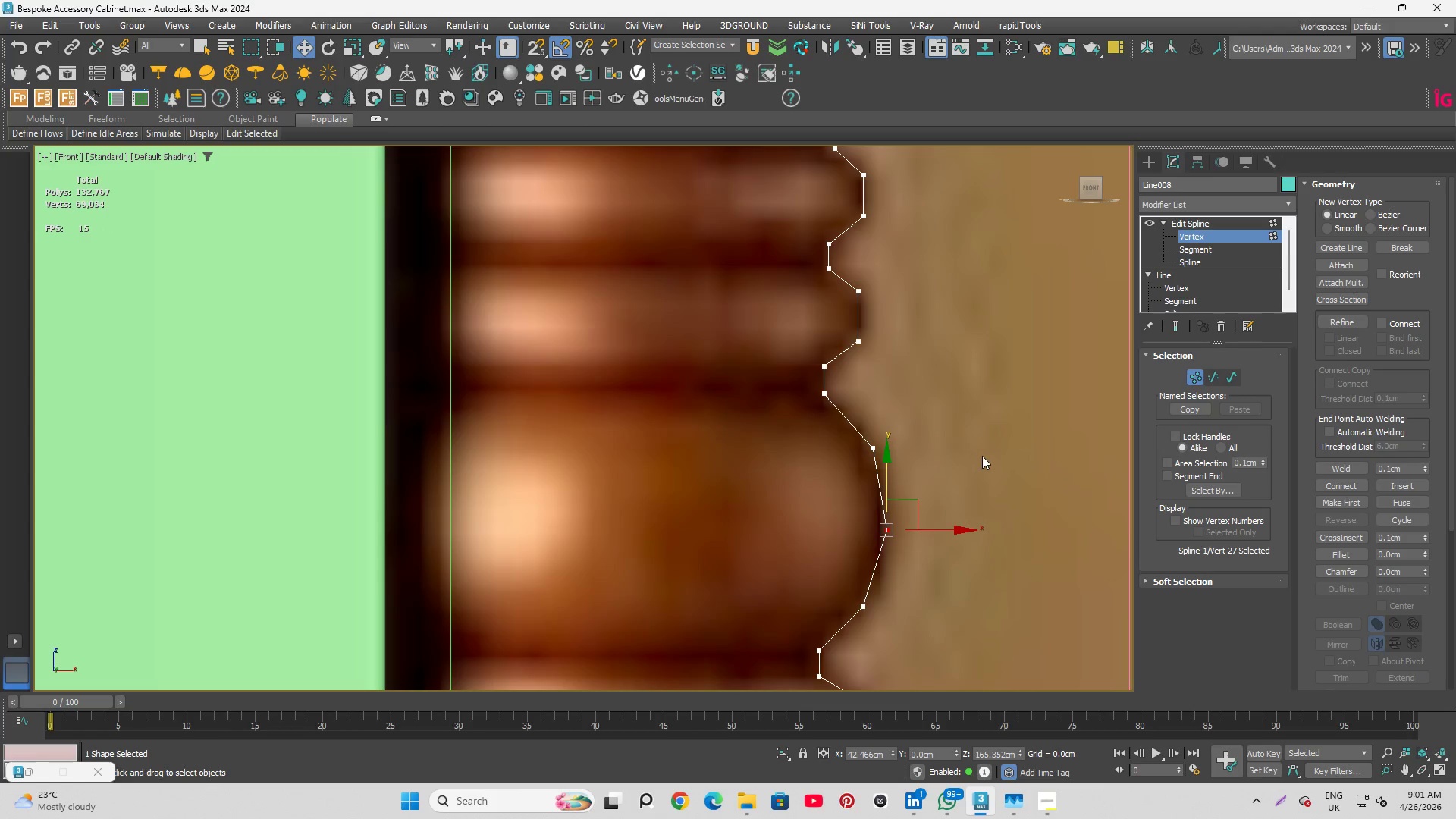 
left_click([982, 456])
 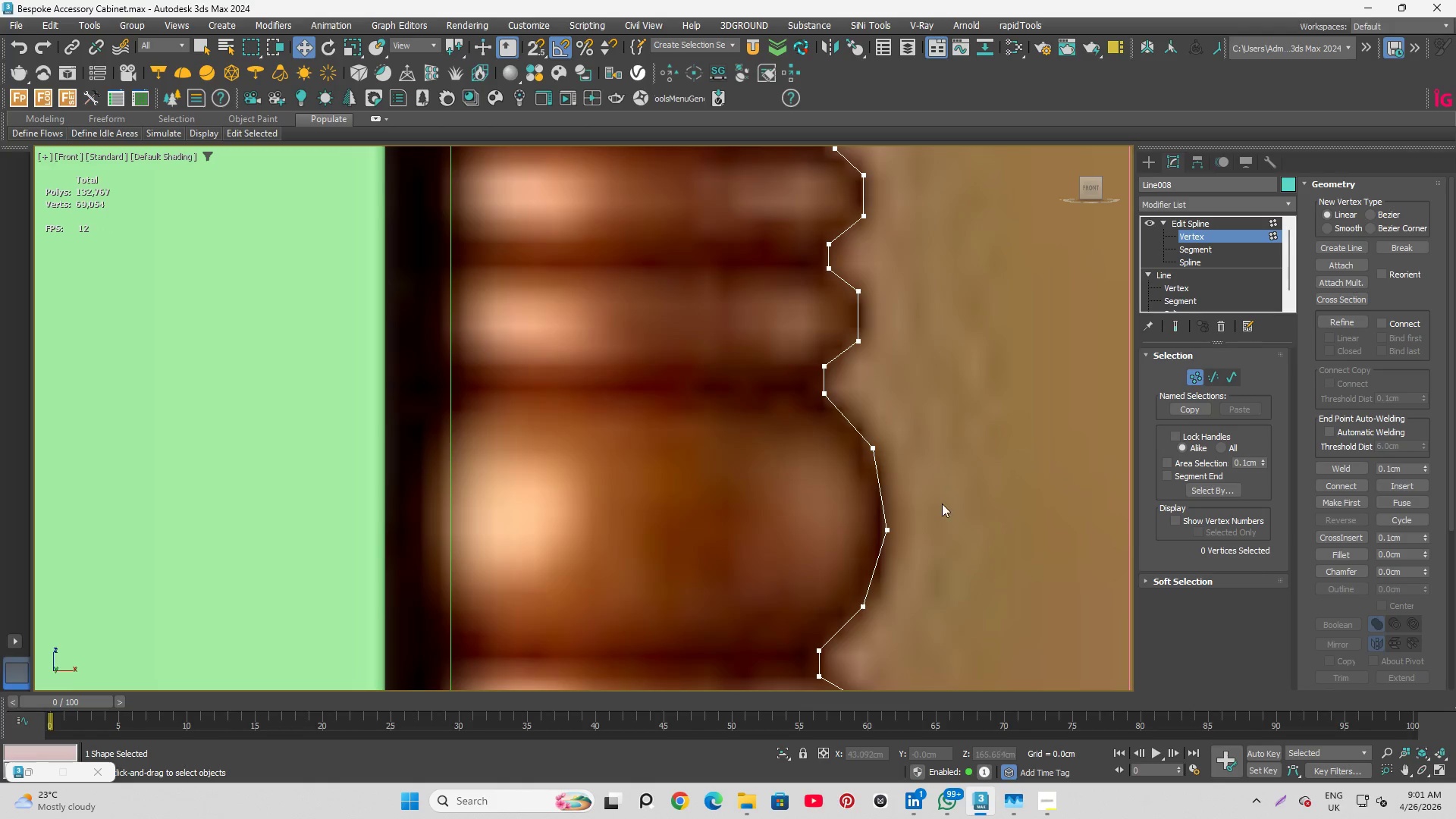 
scroll: coordinate [896, 325], scroll_direction: down, amount: 3.0
 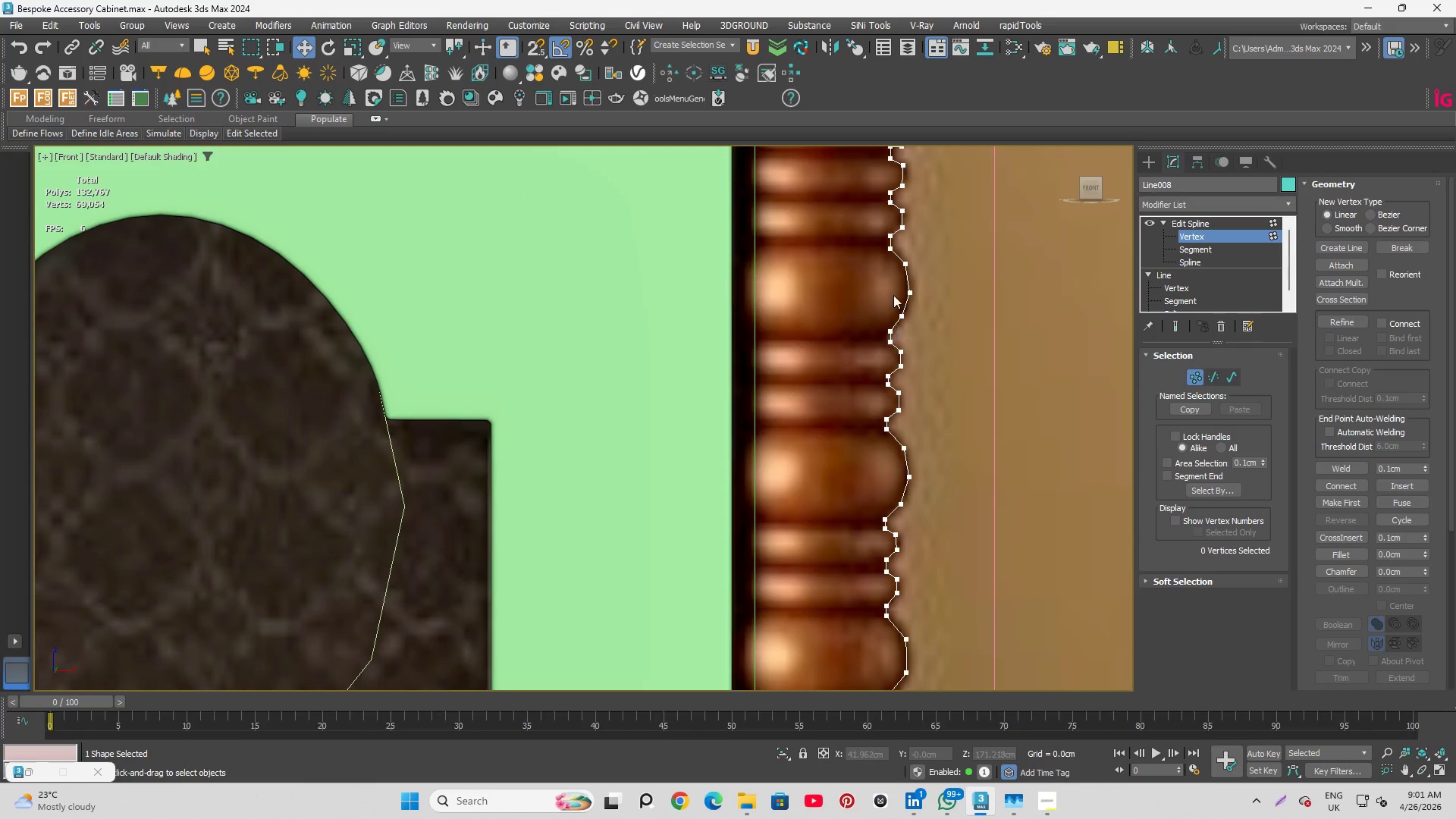 
left_click_drag(start_coordinate=[837, 336], to_coordinate=[902, 436])
 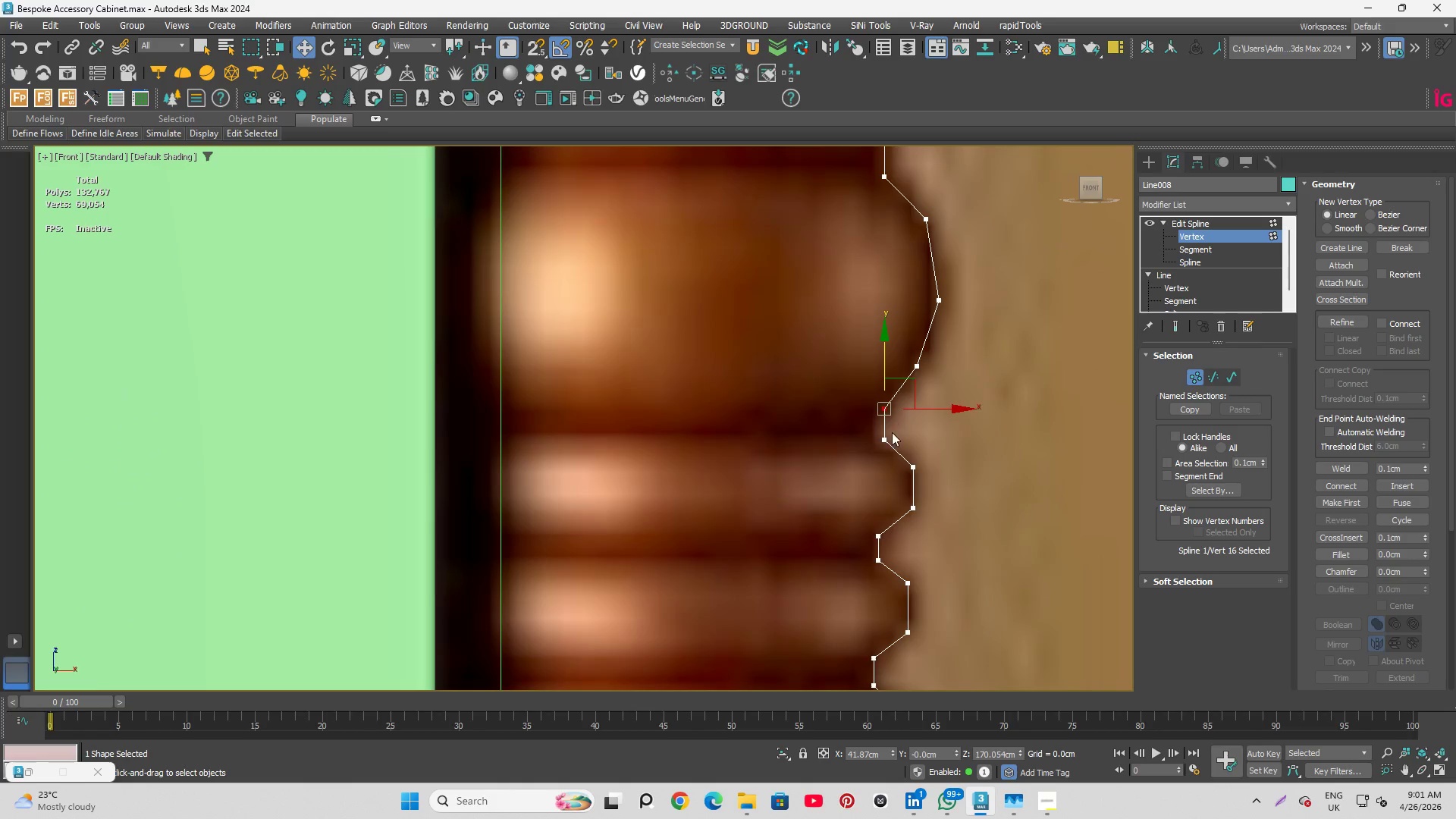 
scroll: coordinate [893, 288], scroll_direction: up, amount: 3.0
 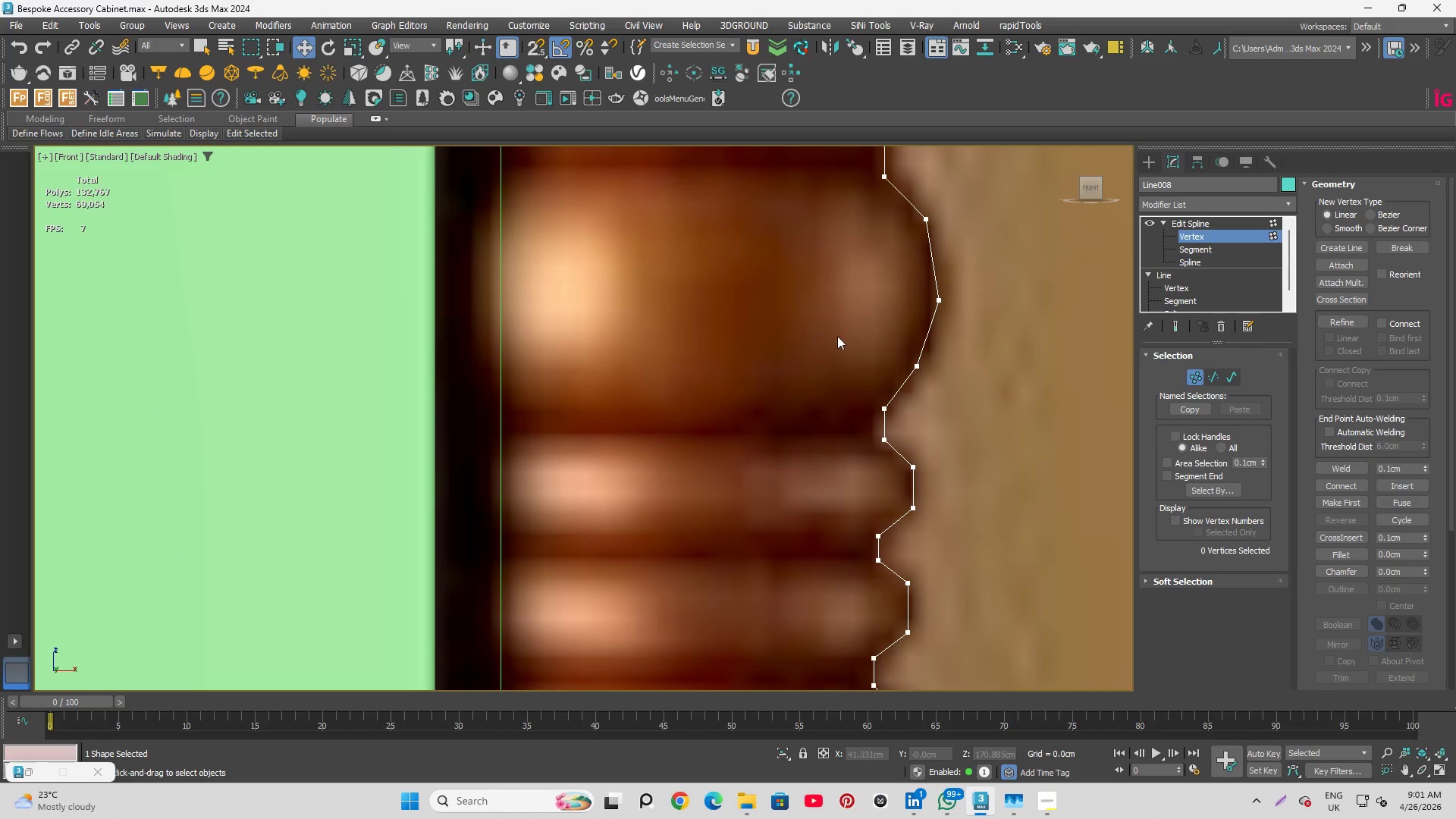 
left_click_drag(start_coordinate=[875, 464], to_coordinate=[906, 497])
 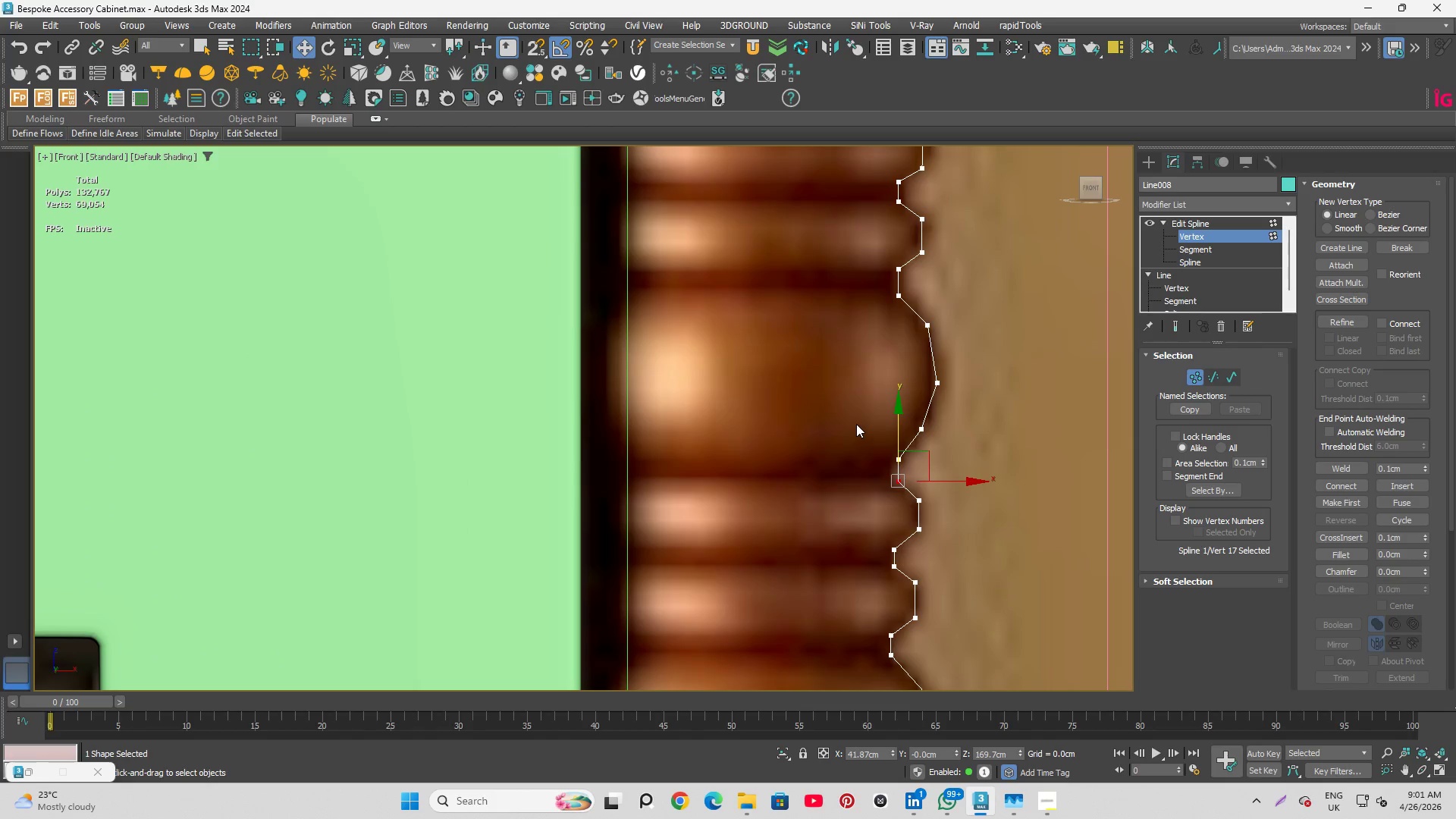 
scroll: coordinate [877, 407], scroll_direction: down, amount: 1.0
 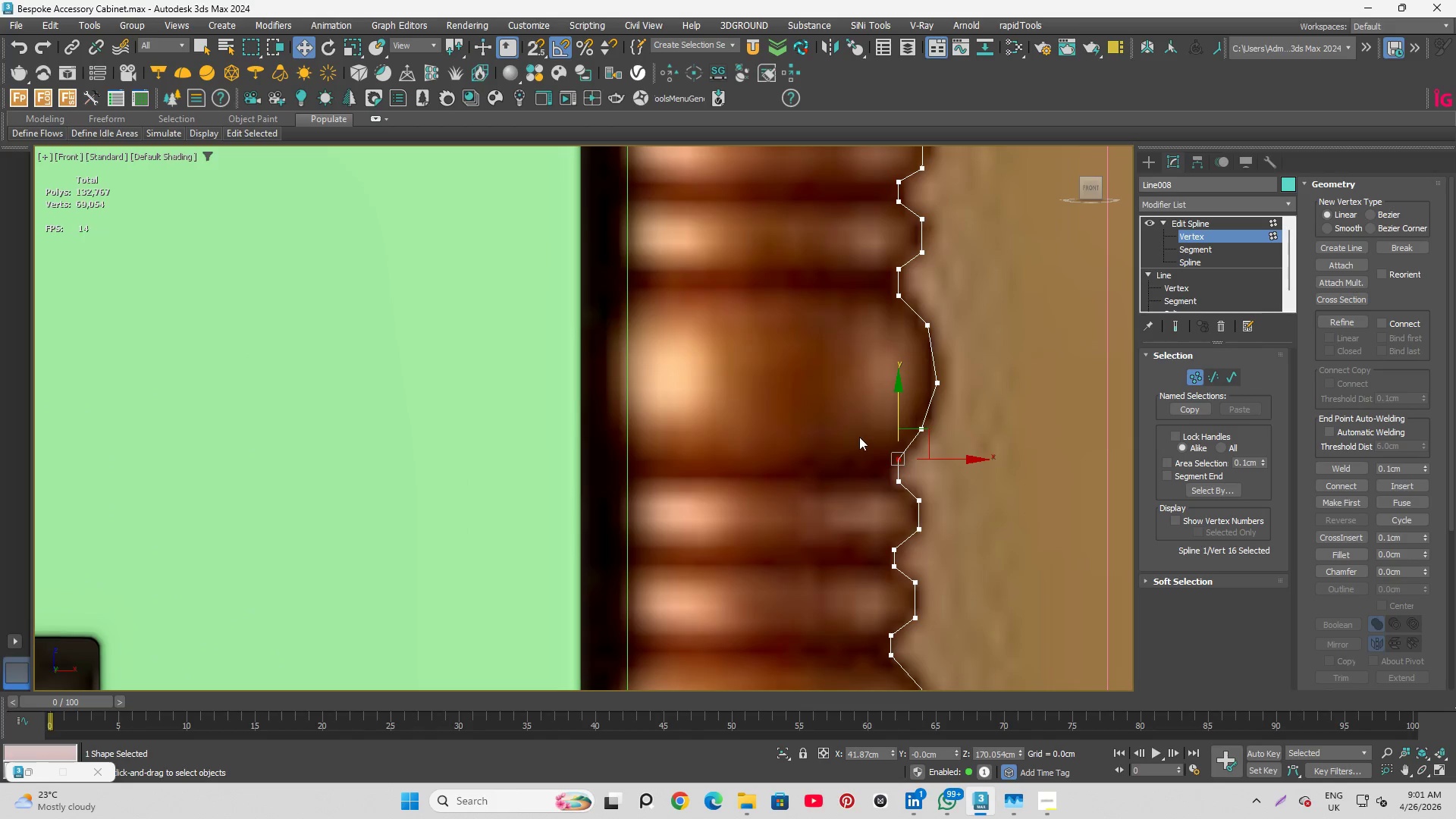 
left_click_drag(start_coordinate=[856, 424], to_coordinate=[903, 501])
 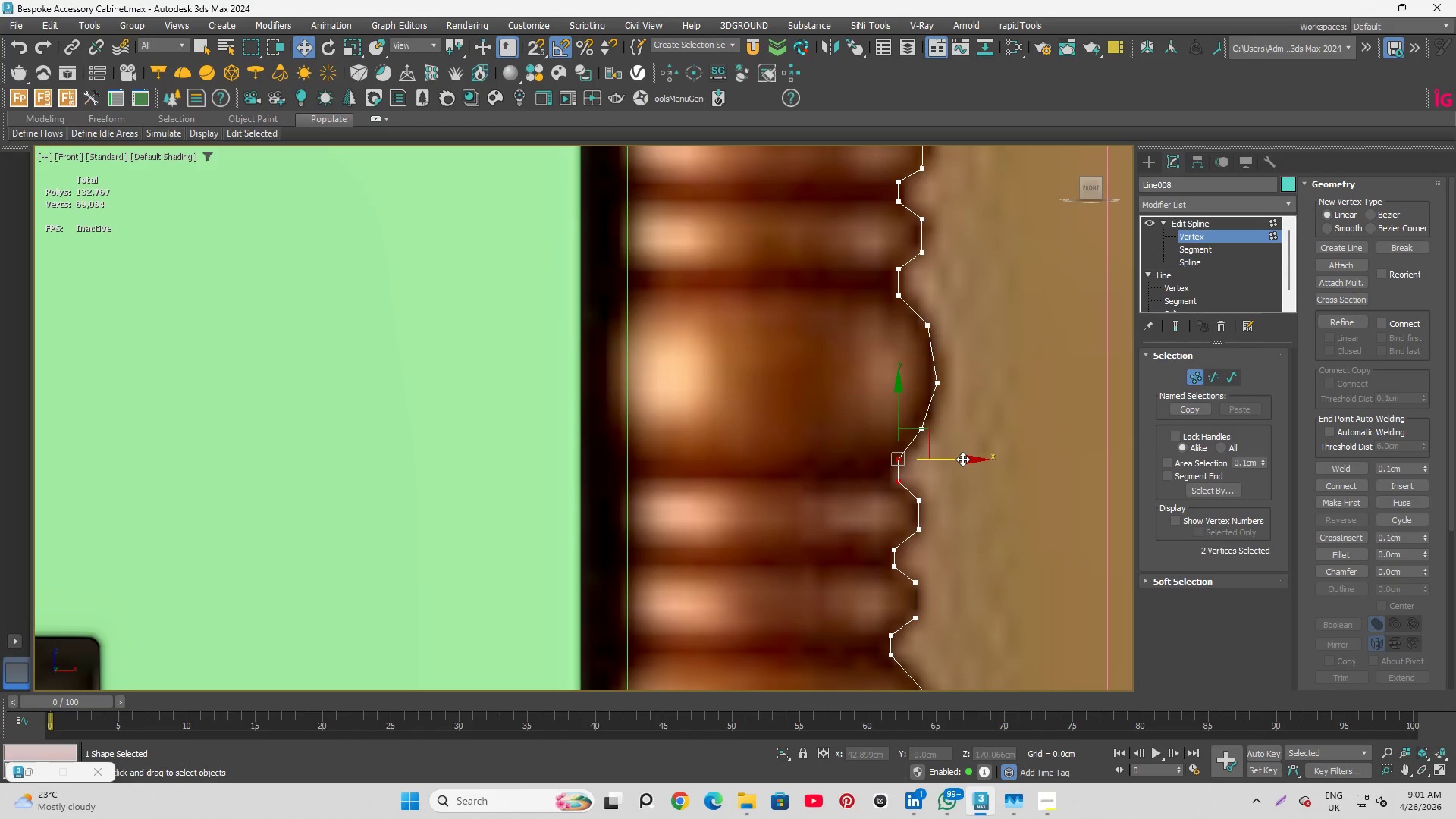 
left_click_drag(start_coordinate=[962, 459], to_coordinate=[889, 300])
 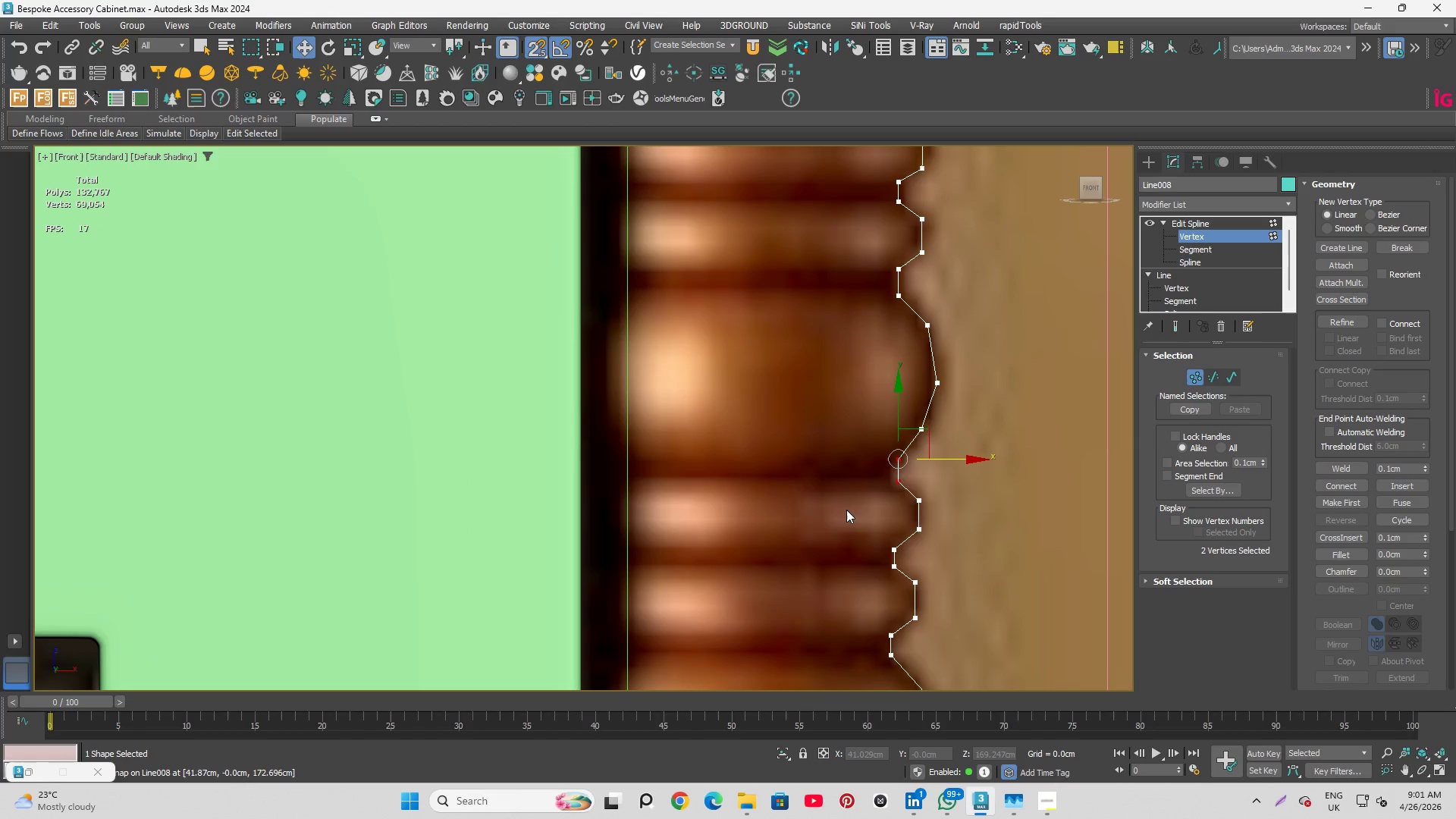 
key(S)
 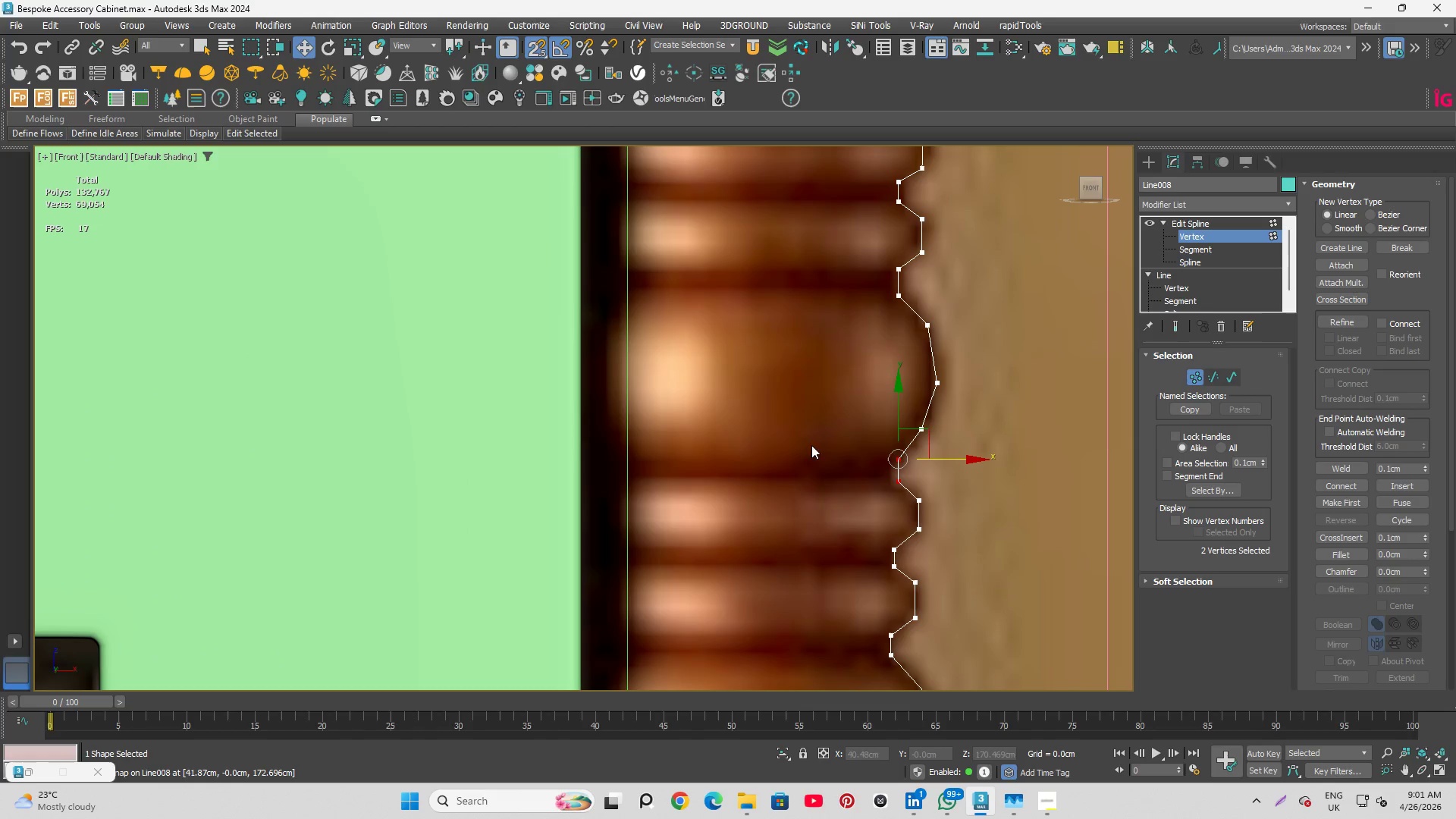 
left_click_drag(start_coordinate=[850, 514], to_coordinate=[904, 586])
 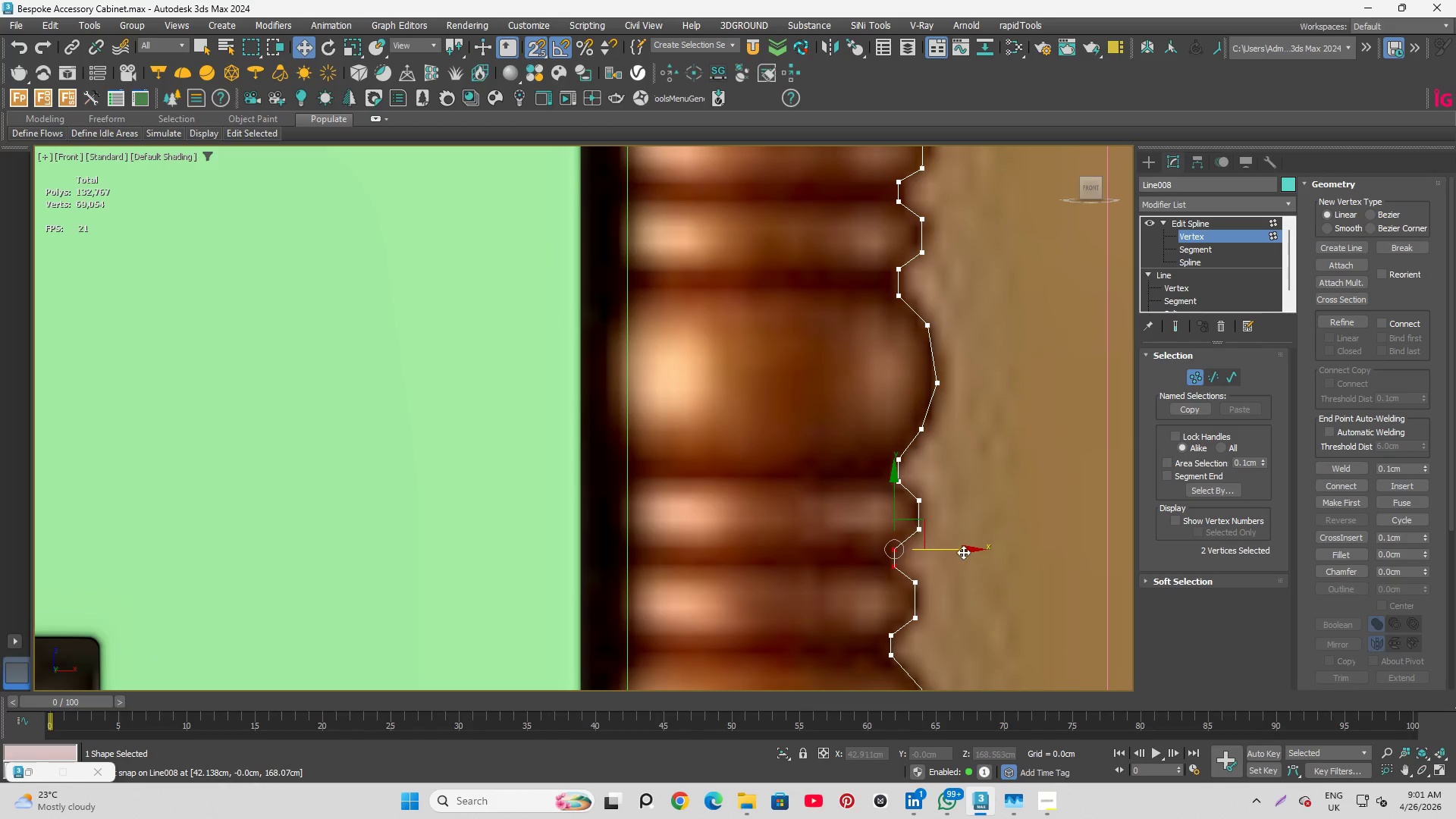 
left_click_drag(start_coordinate=[963, 550], to_coordinate=[893, 453])
 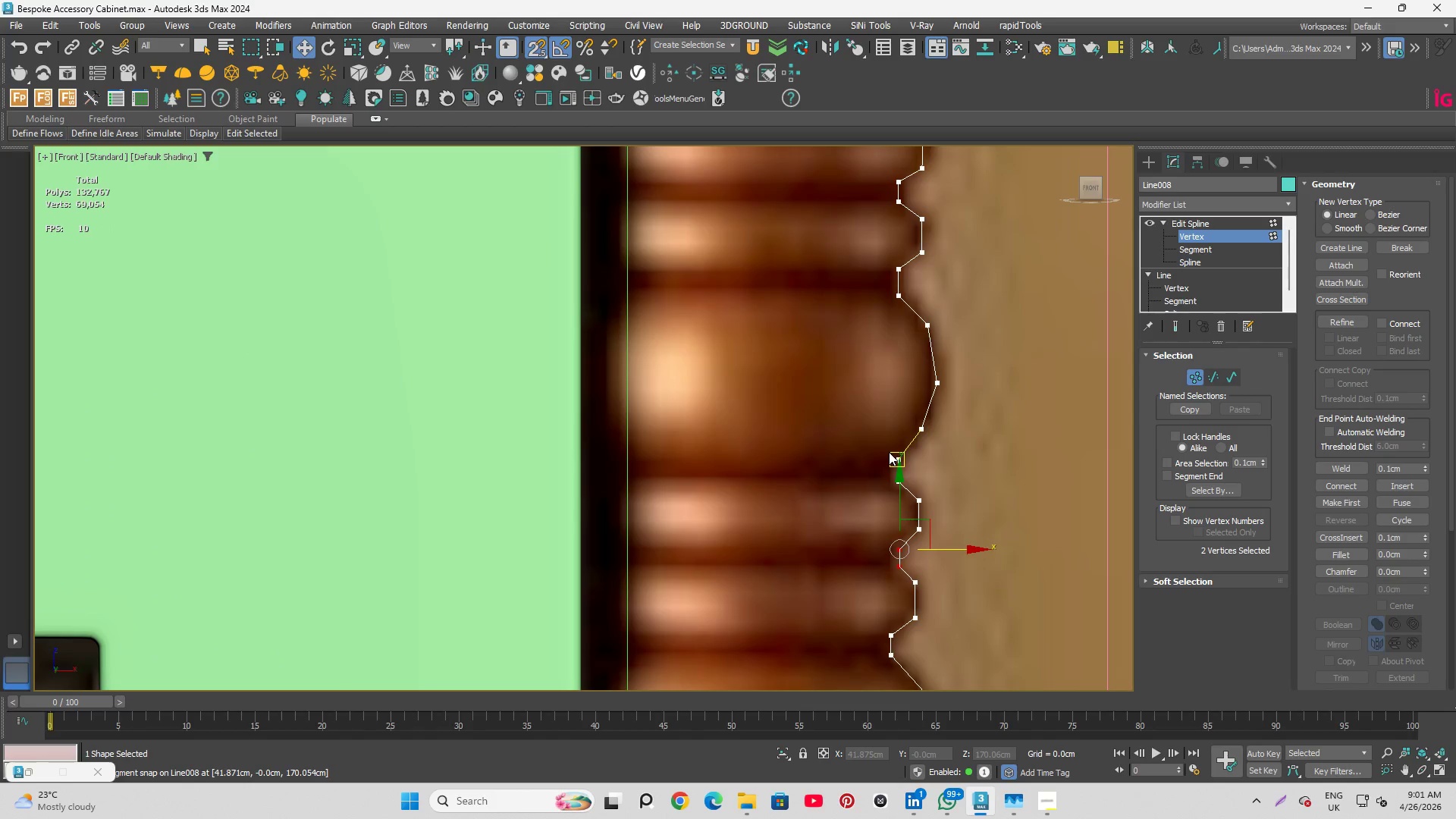 
scroll: coordinate [889, 452], scroll_direction: down, amount: 1.0
 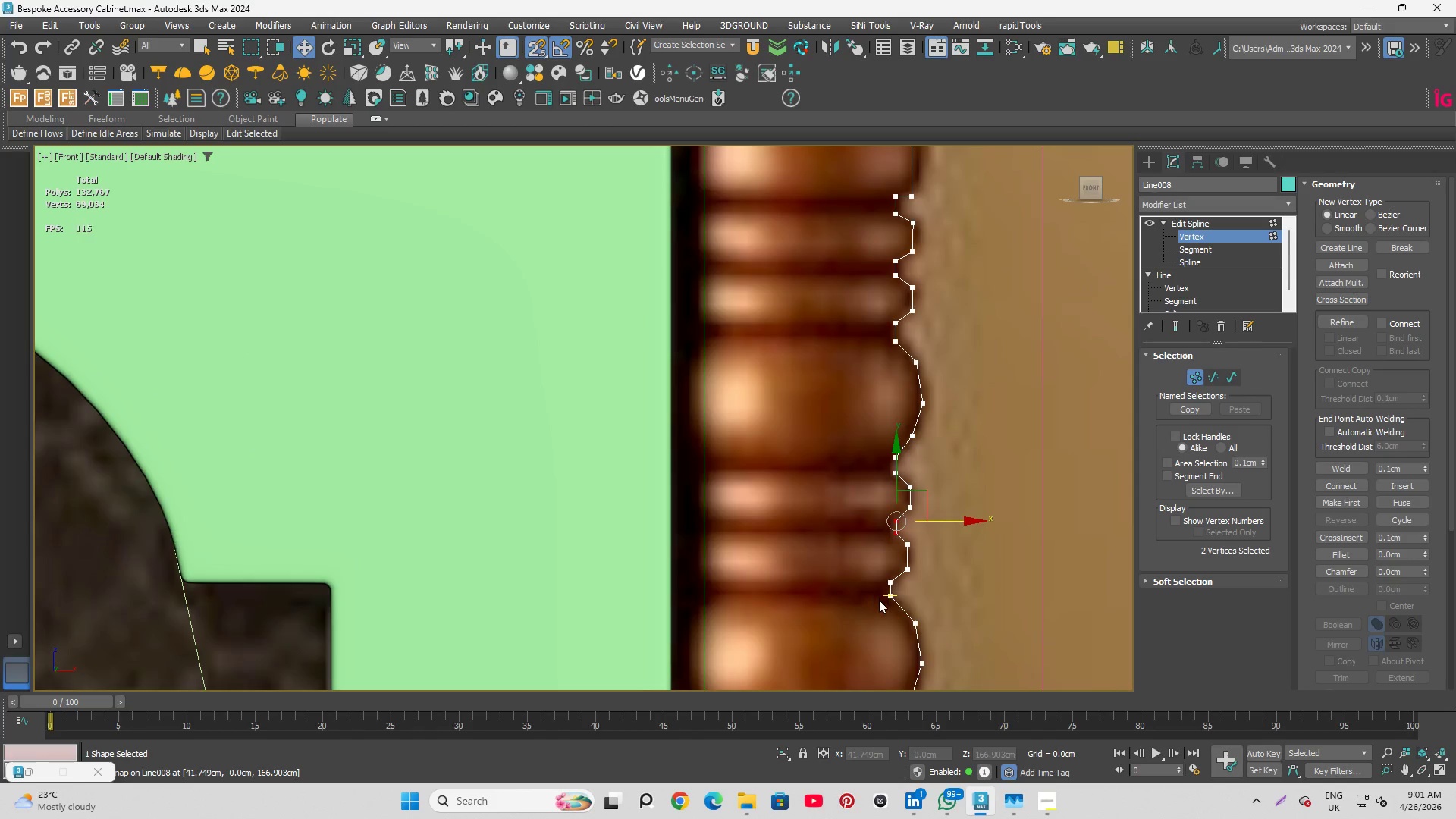 
left_click_drag(start_coordinate=[861, 543], to_coordinate=[908, 610])
 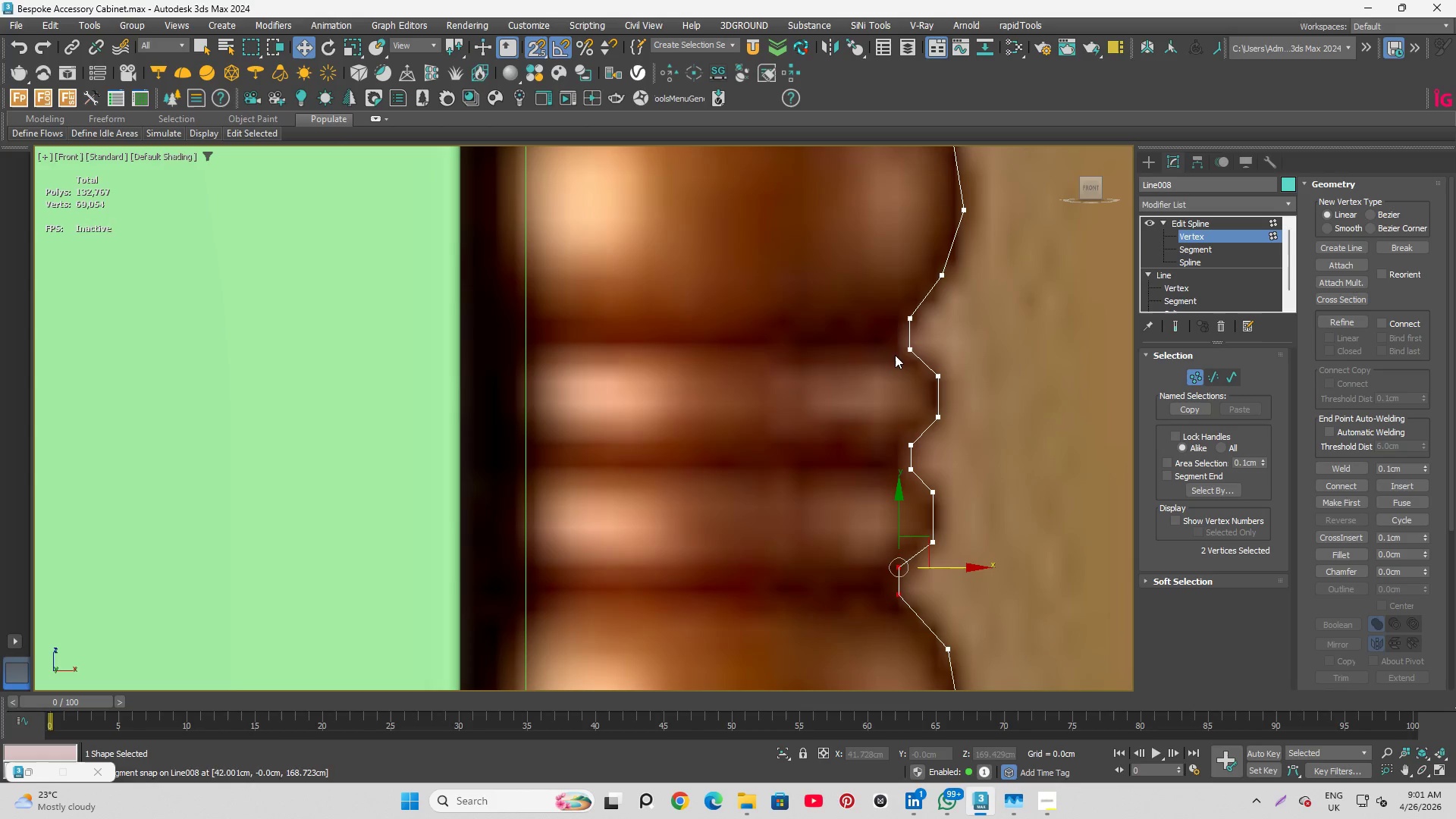 
scroll: coordinate [882, 595], scroll_direction: up, amount: 2.0
 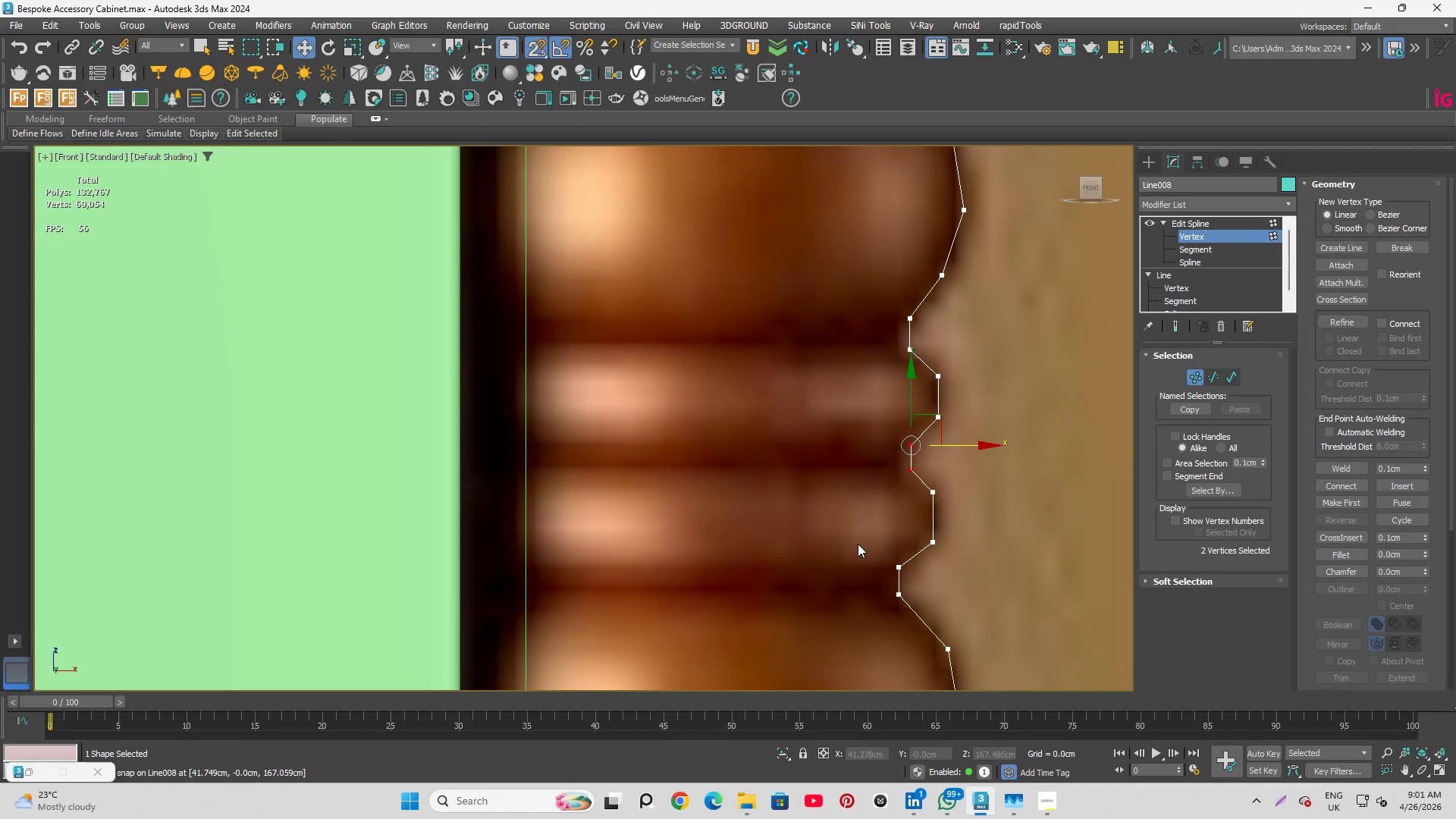 
left_click_drag(start_coordinate=[874, 243], to_coordinate=[916, 503])
 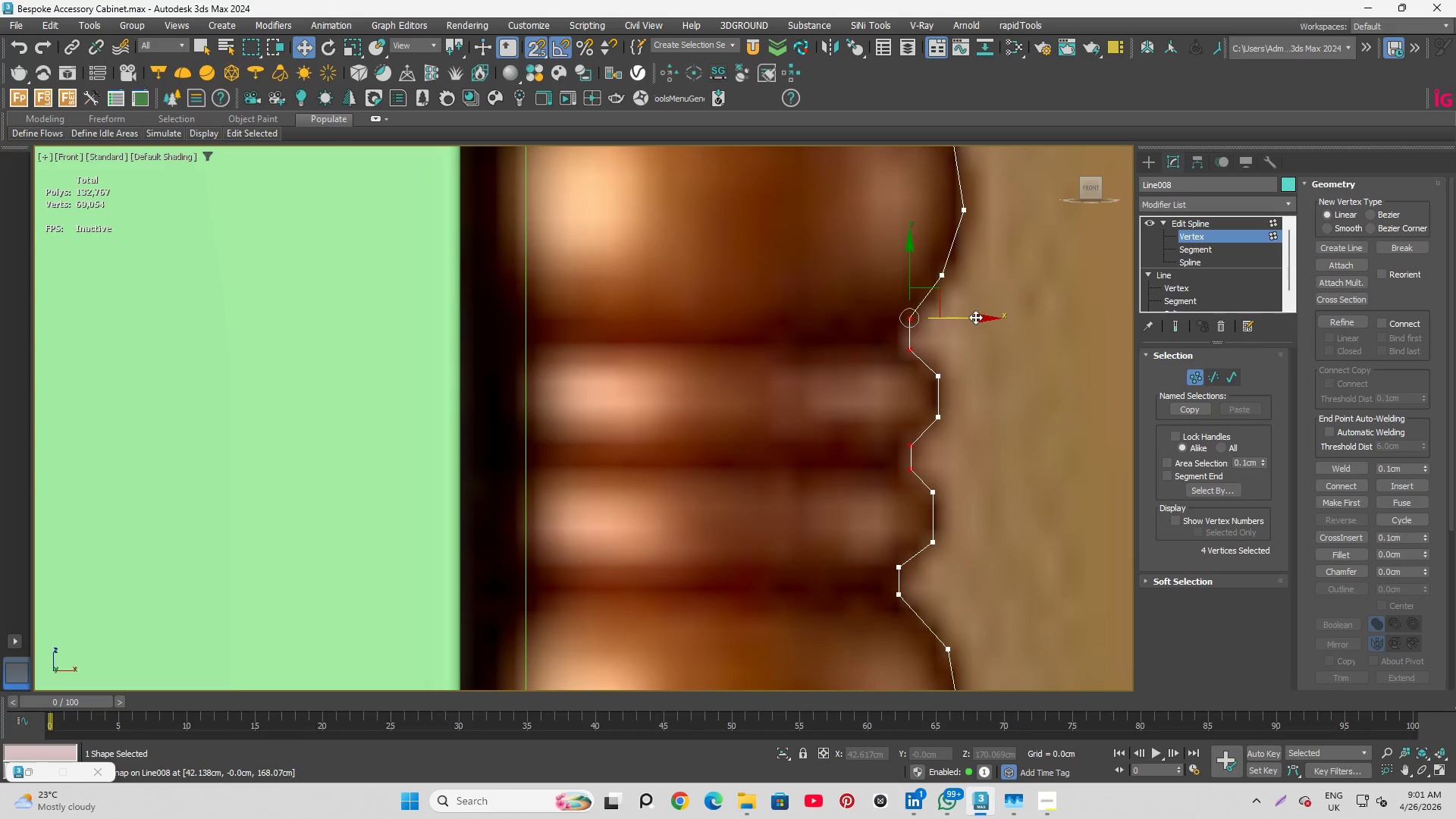 
left_click_drag(start_coordinate=[975, 317], to_coordinate=[890, 557])
 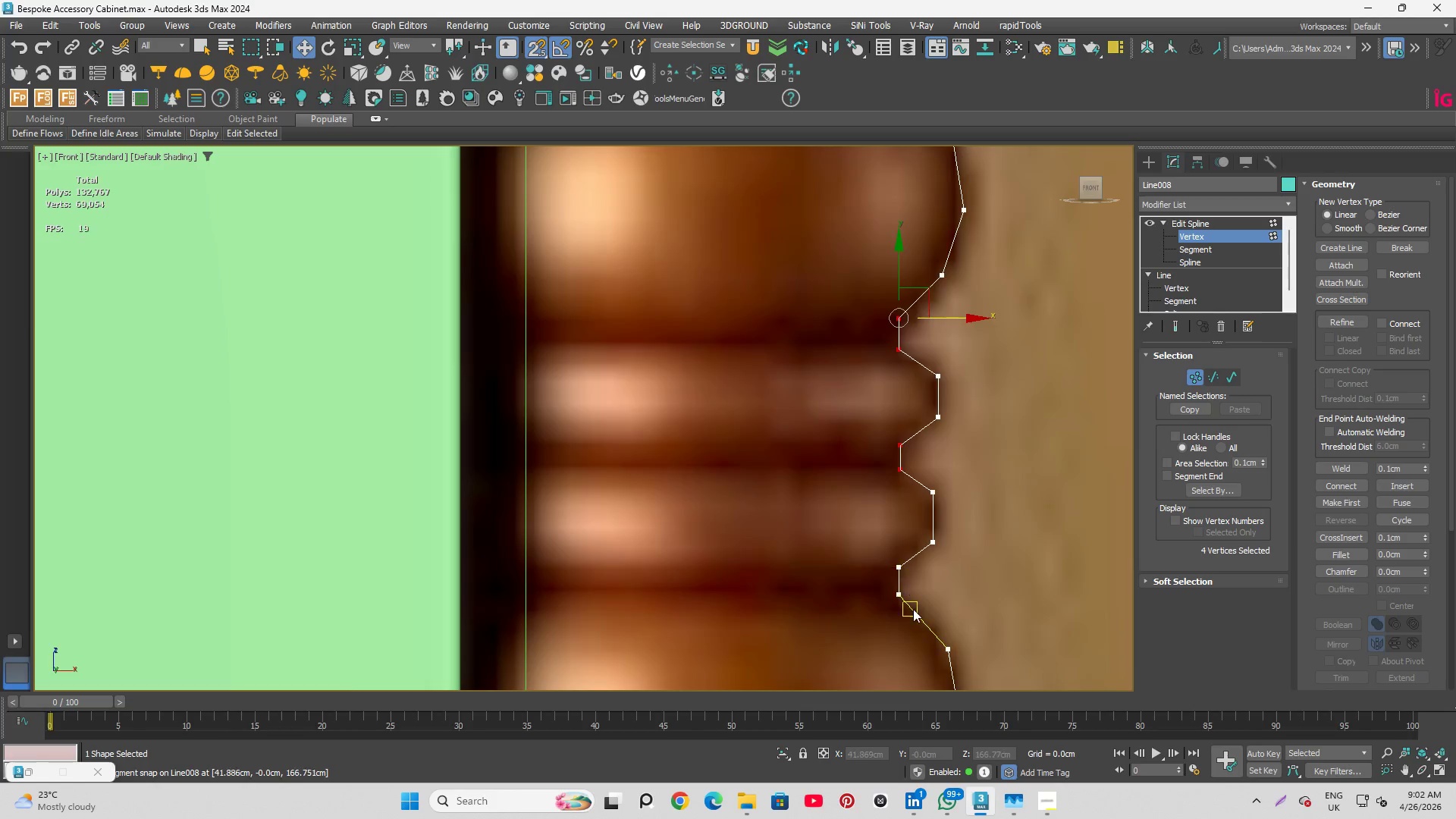 
scroll: coordinate [906, 362], scroll_direction: down, amount: 1.0
 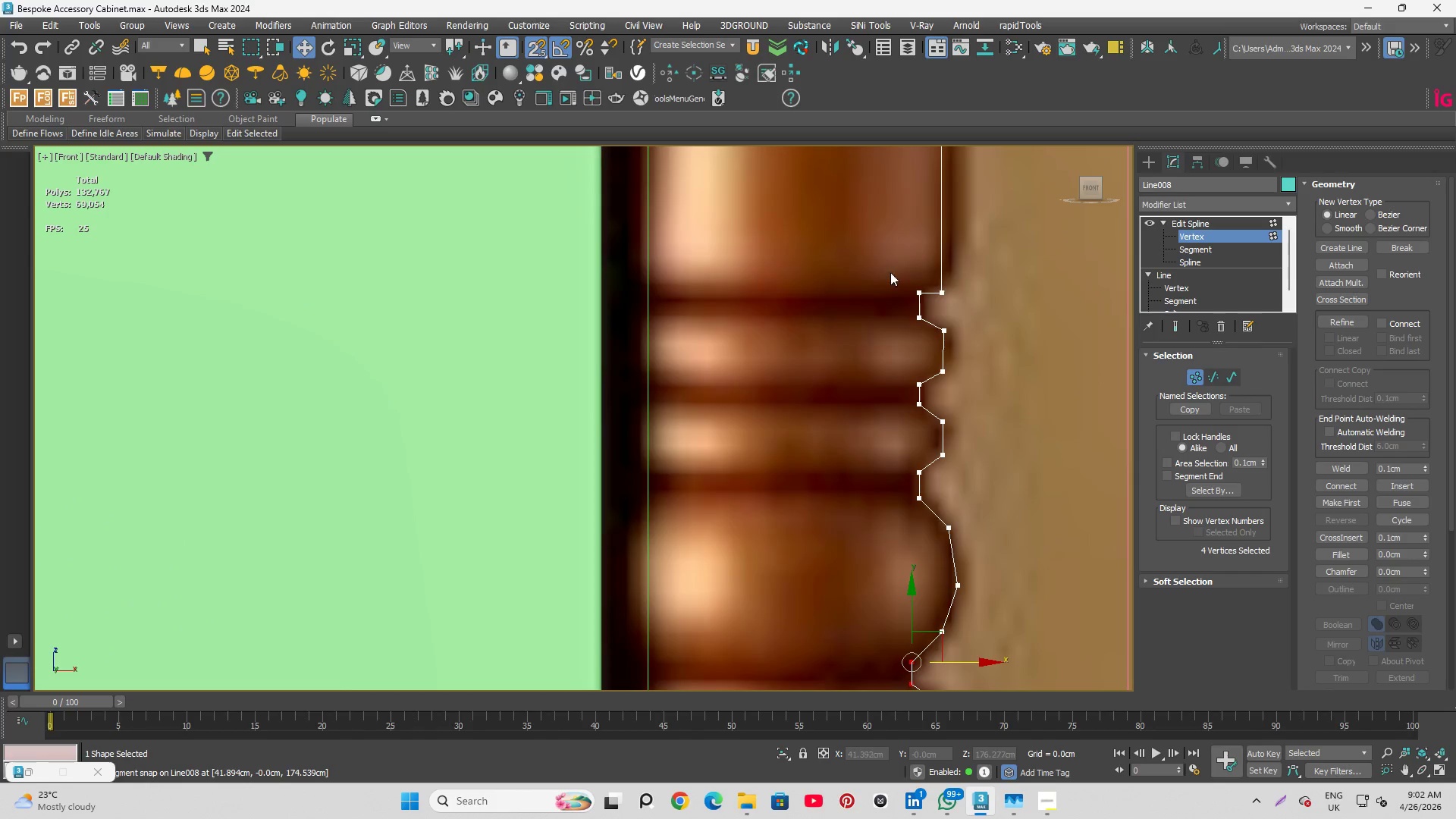 